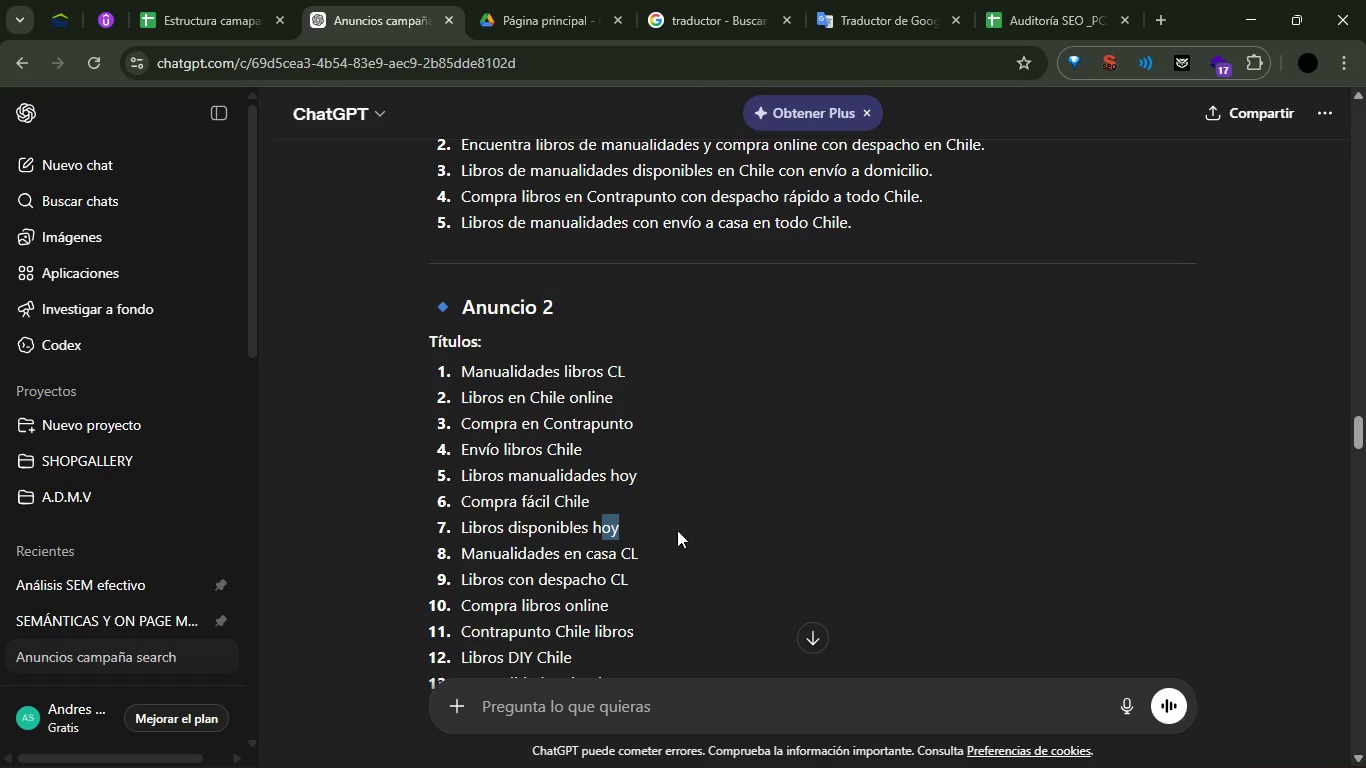 
left_click_drag(start_coordinate=[677, 530], to_coordinate=[670, 531])
 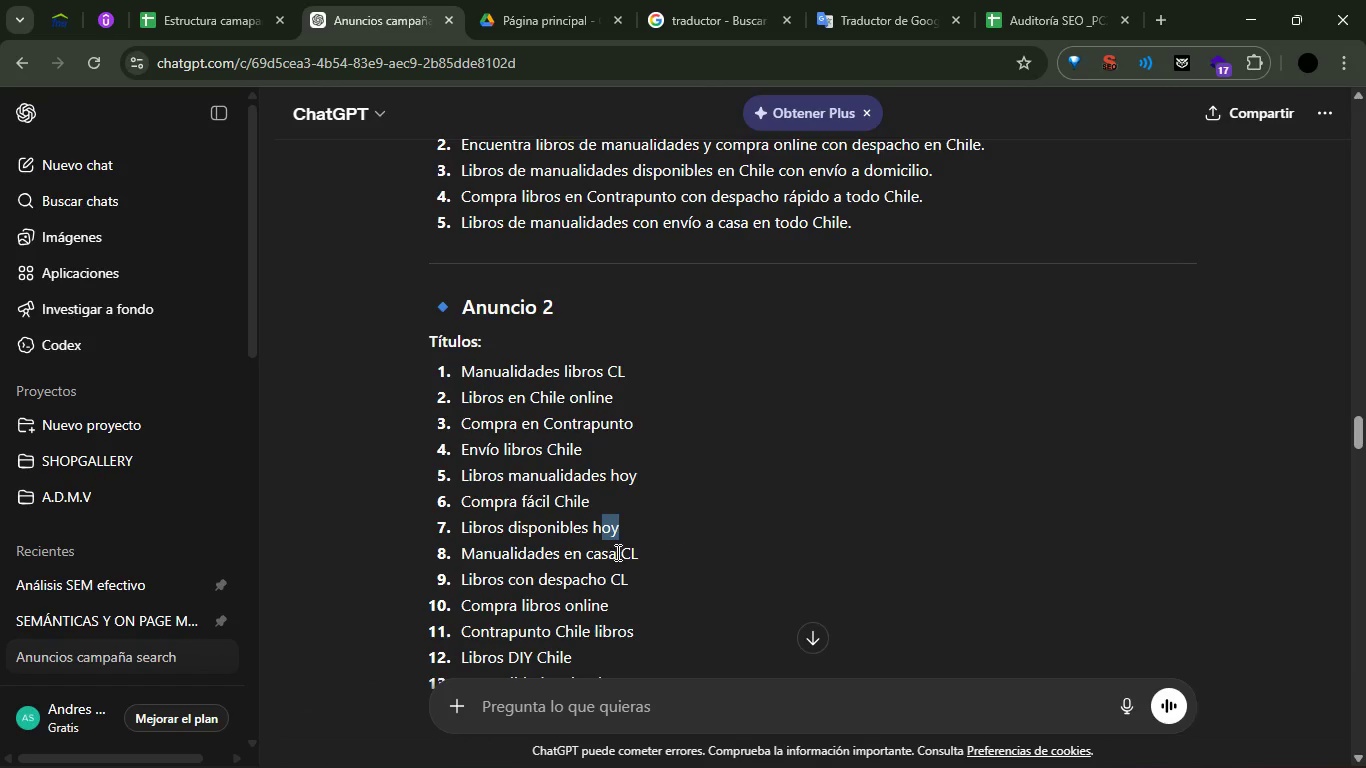 
left_click([616, 552])
 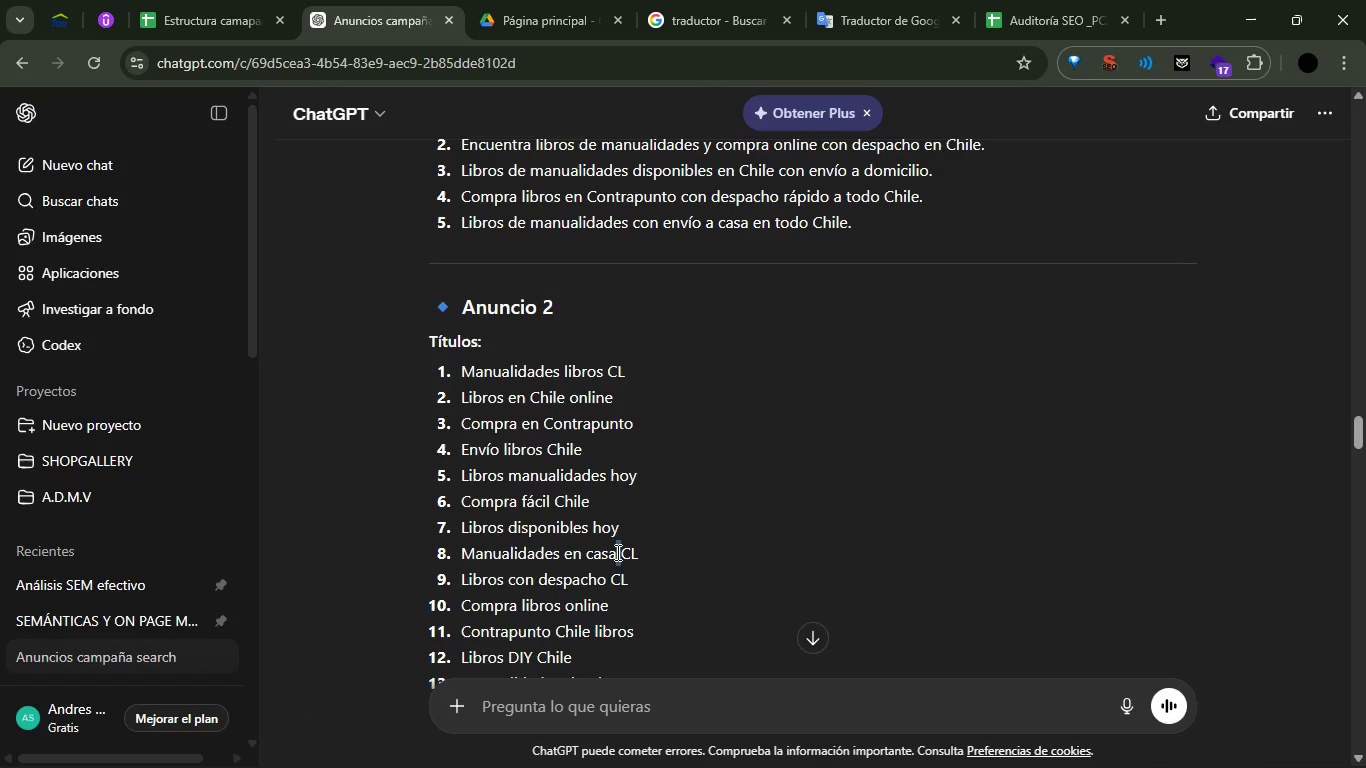 
left_click_drag(start_coordinate=[616, 552], to_coordinate=[515, 553])
 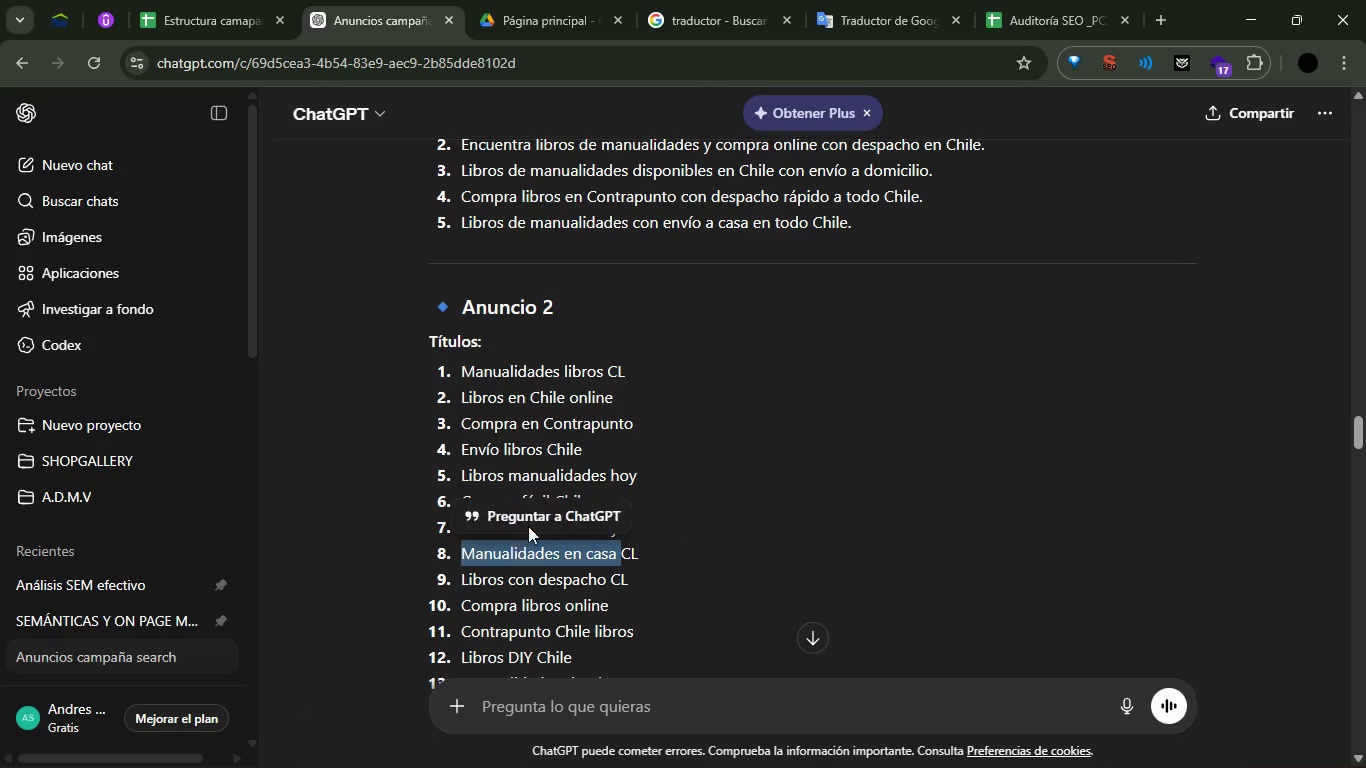 
key(Control+C)
 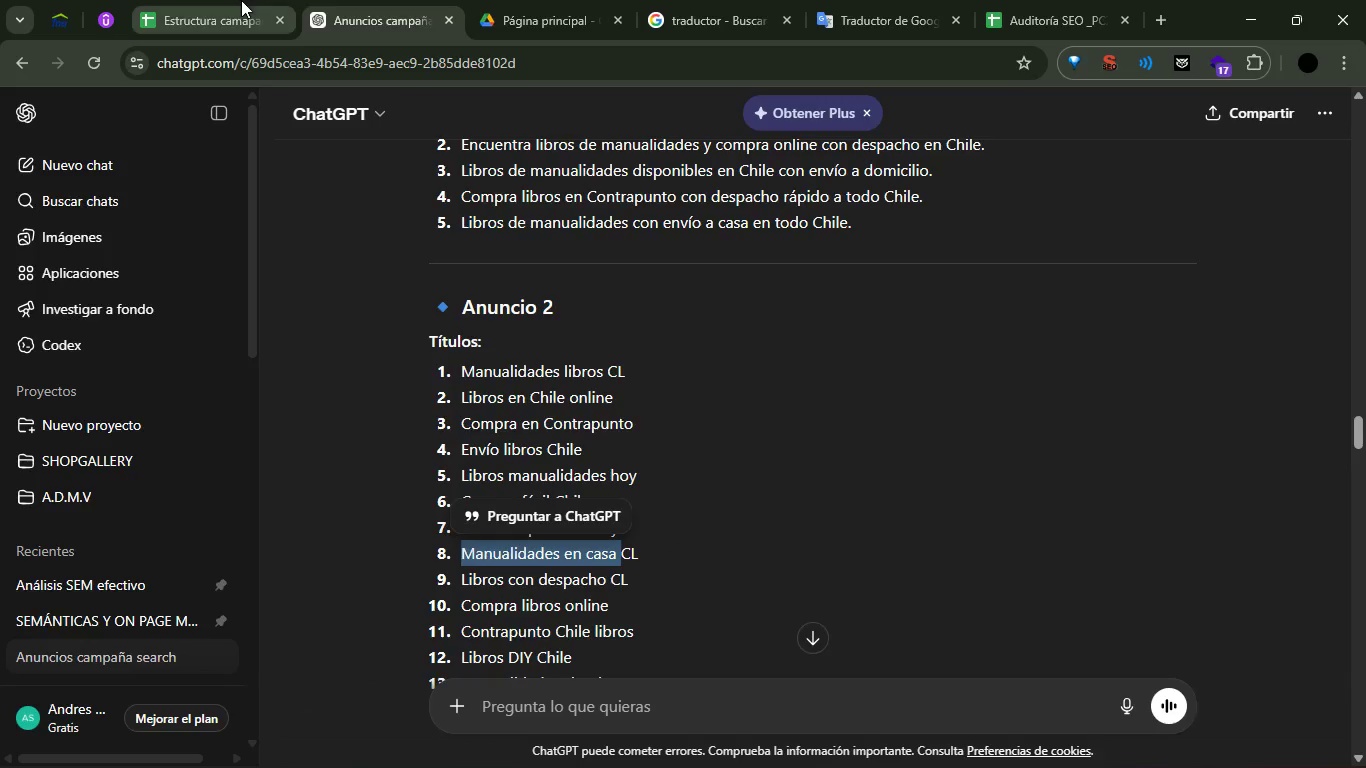 
left_click([241, 0])
 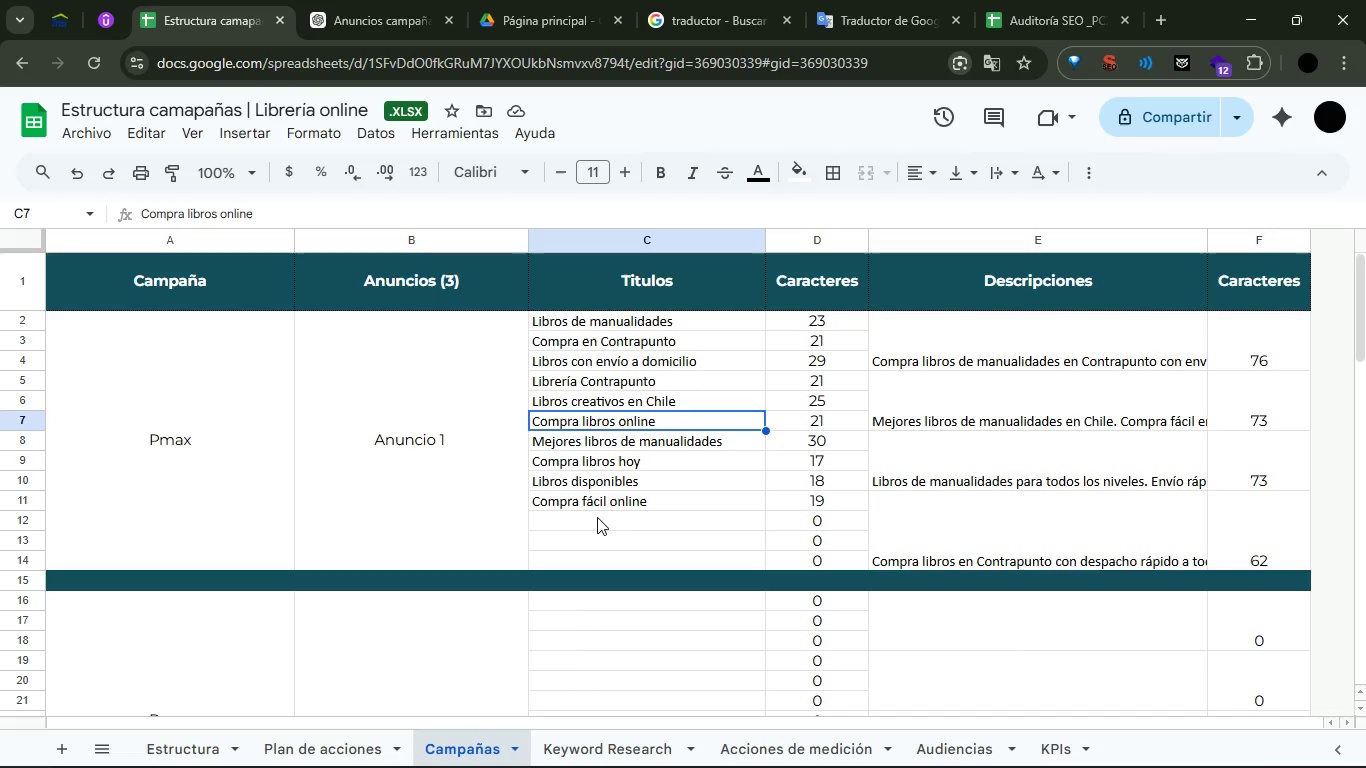 
left_click([596, 522])
 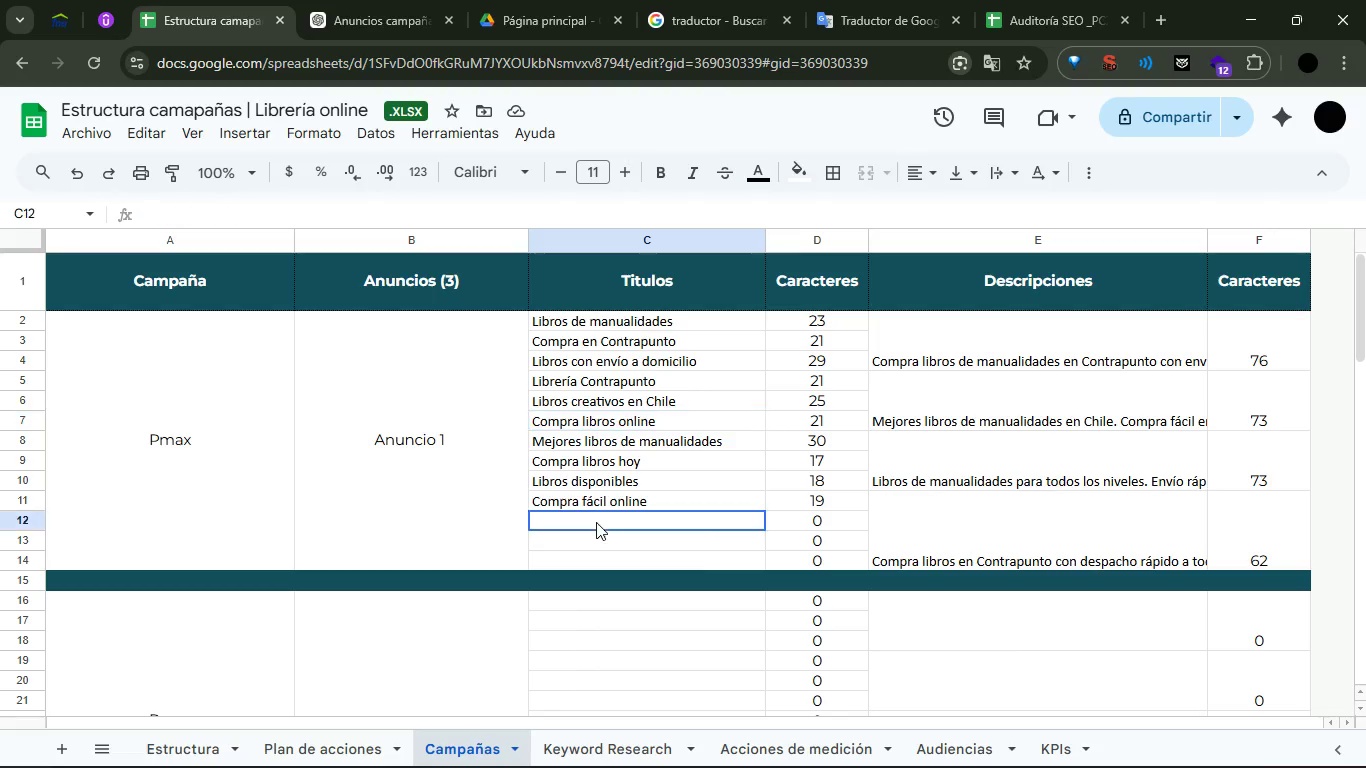 
key(Control+ControlLeft)
 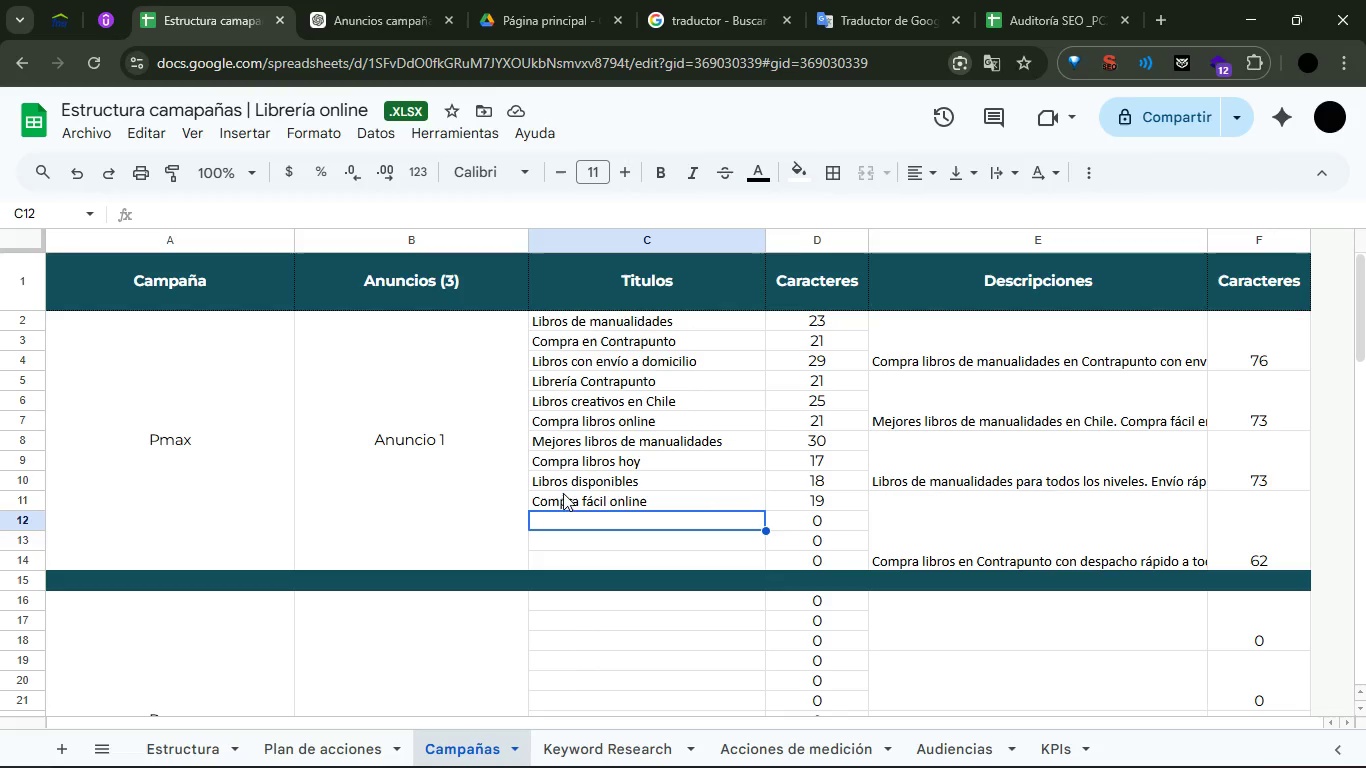 
key(Control+V)
 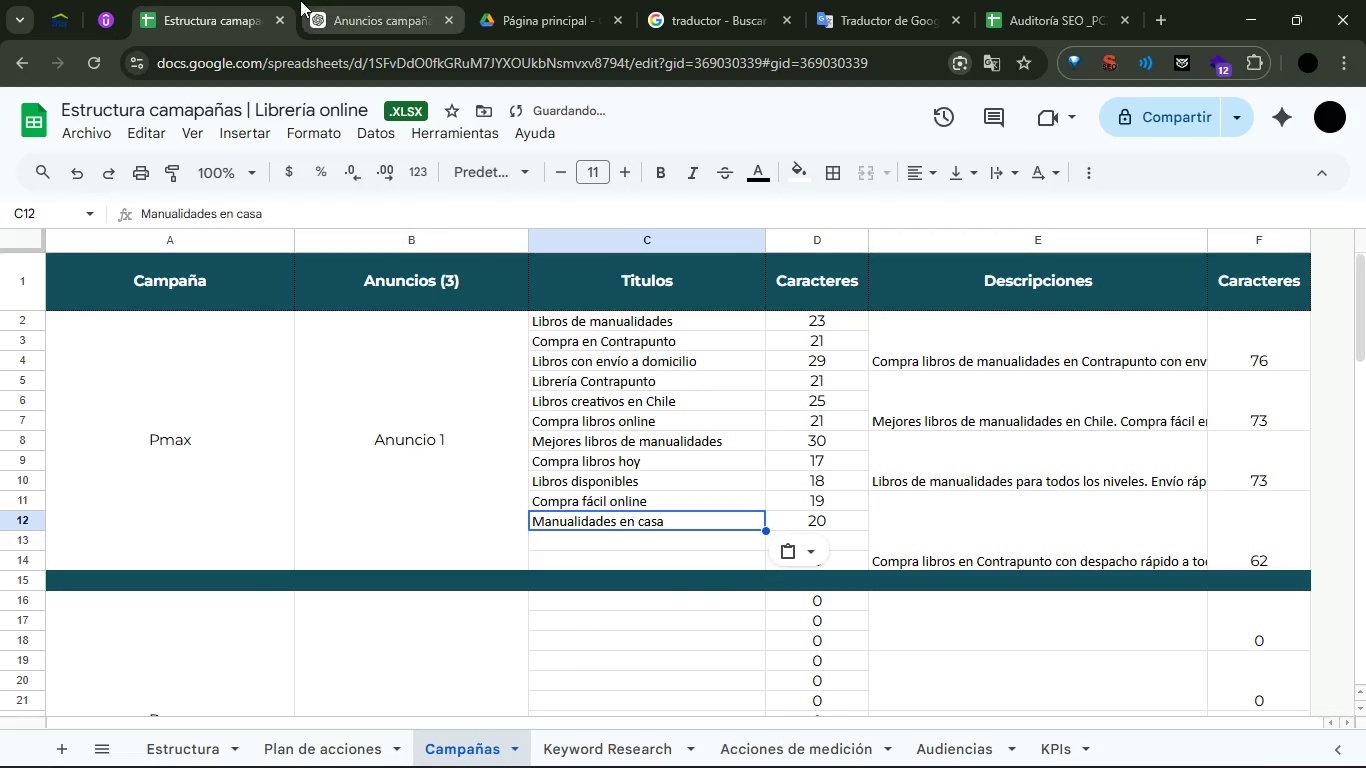 
left_click_drag(start_coordinate=[300, 0], to_coordinate=[316, 10])
 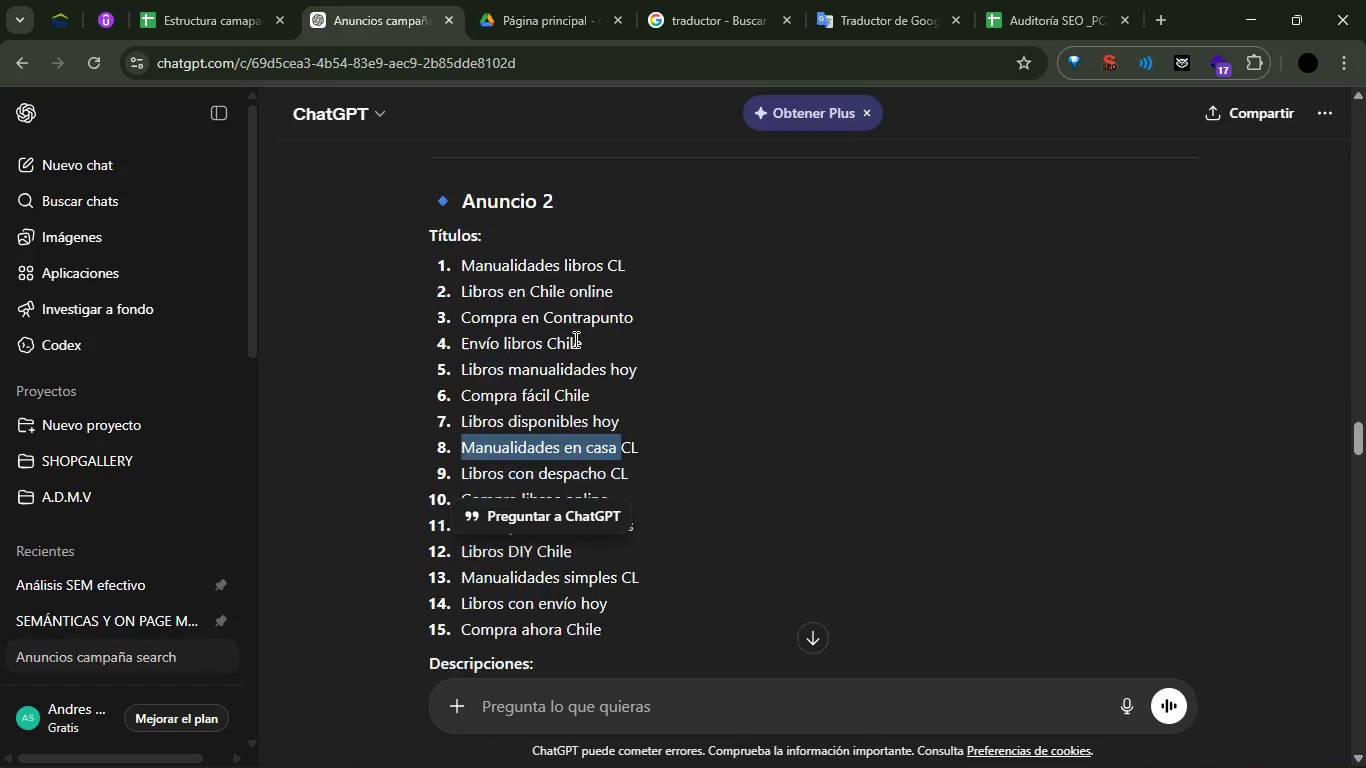 
left_click([769, 375])
 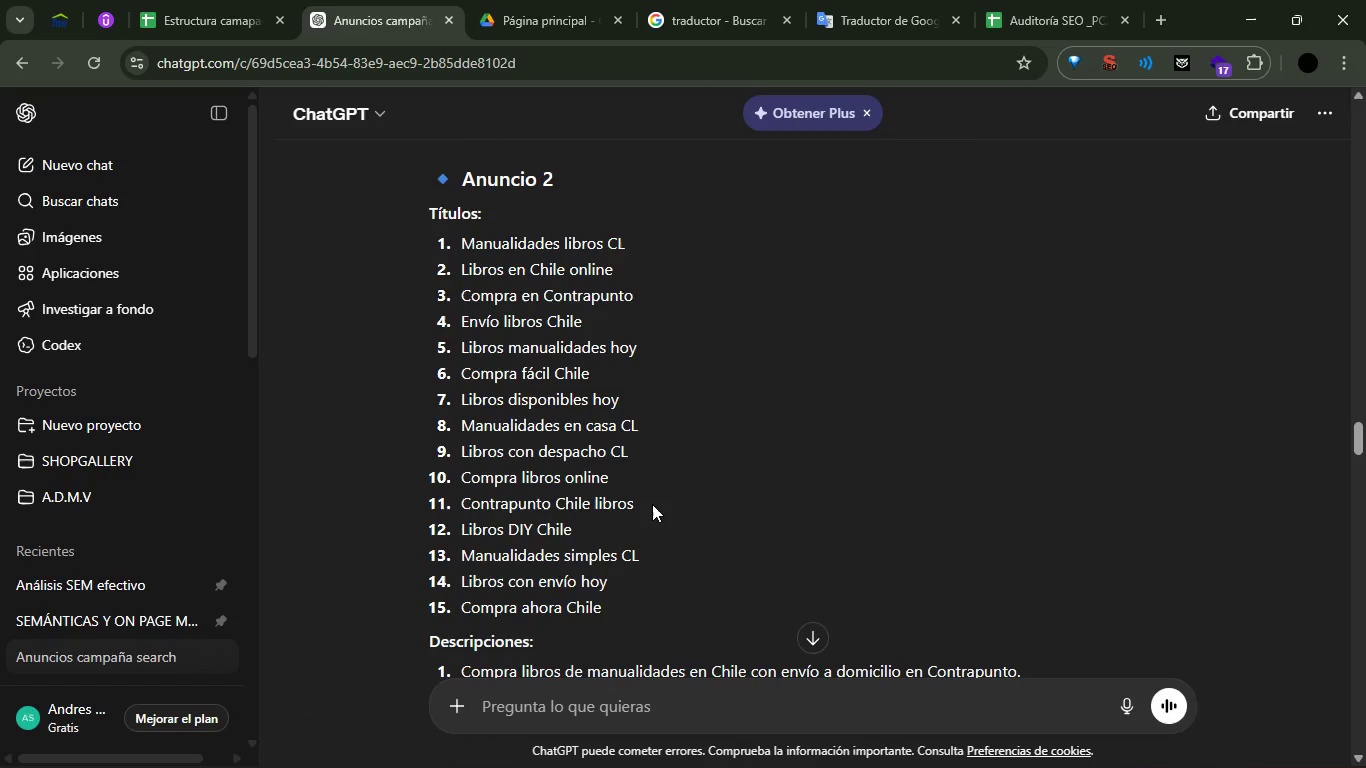 
left_click_drag(start_coordinate=[652, 504], to_coordinate=[451, 502])
 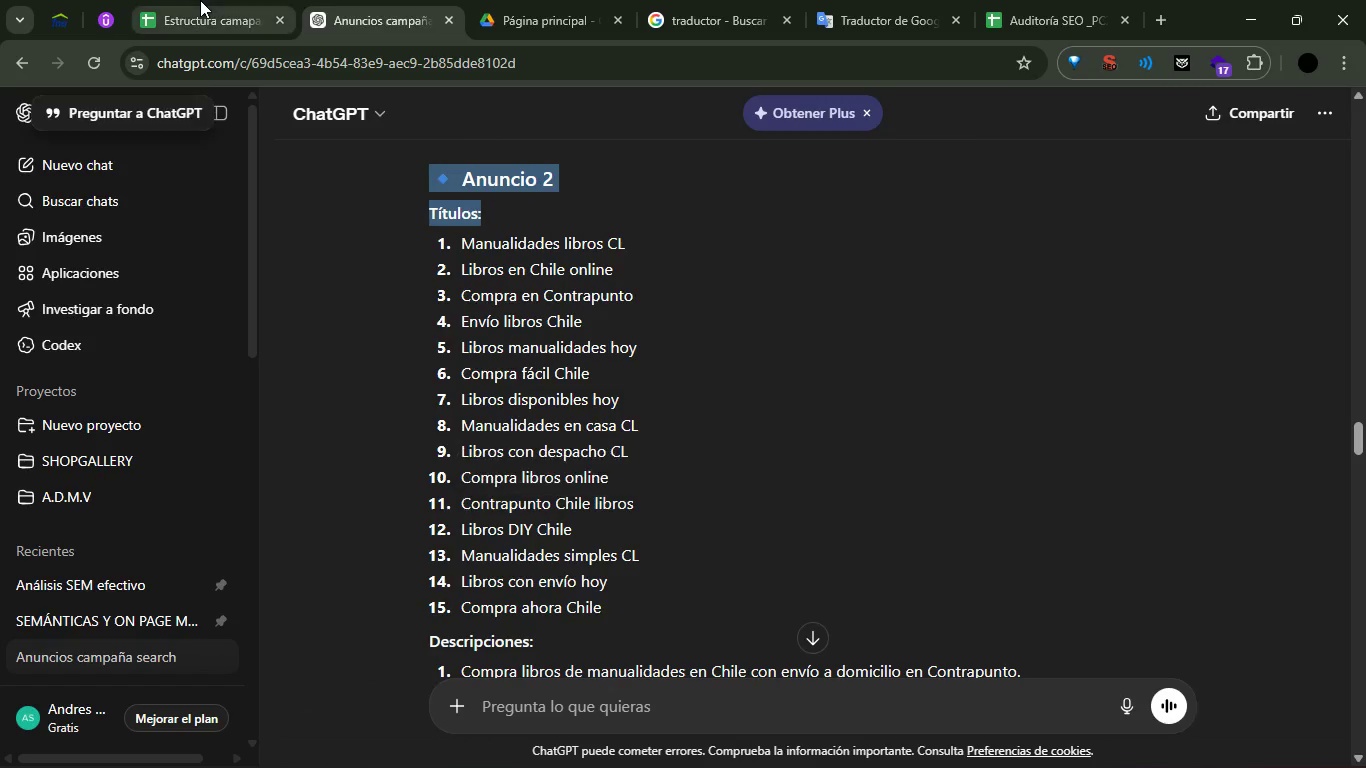 
left_click_drag(start_coordinate=[436, 252], to_coordinate=[201, 0])
 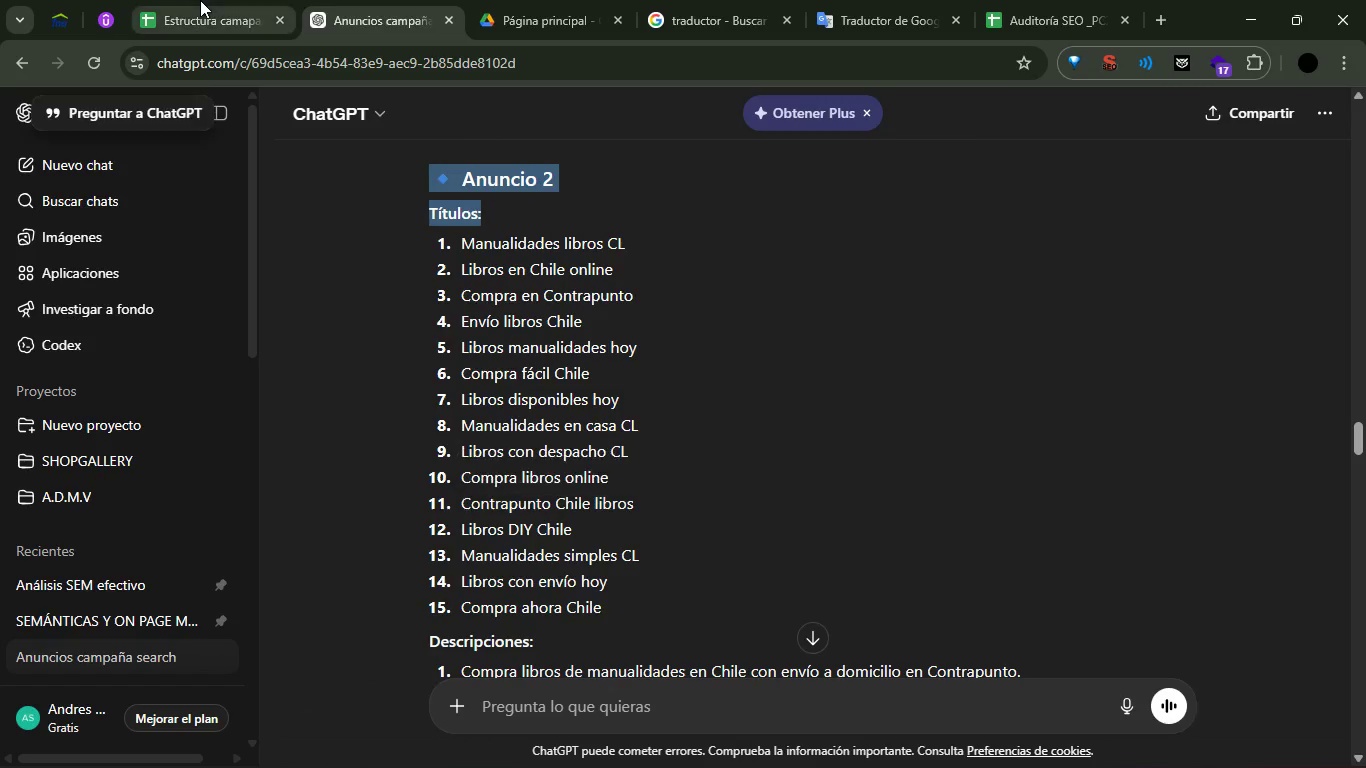 
key(Control+C)
 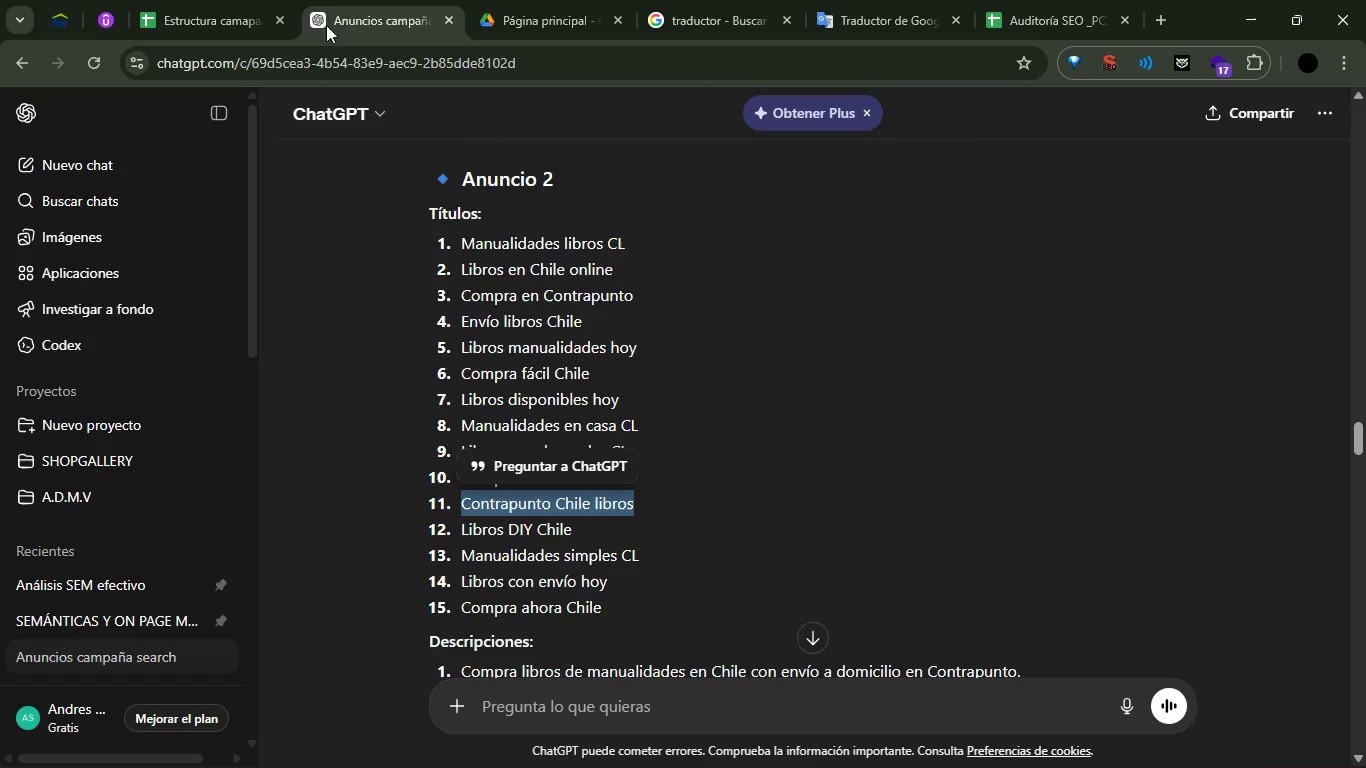 
double_click([200, 0])
 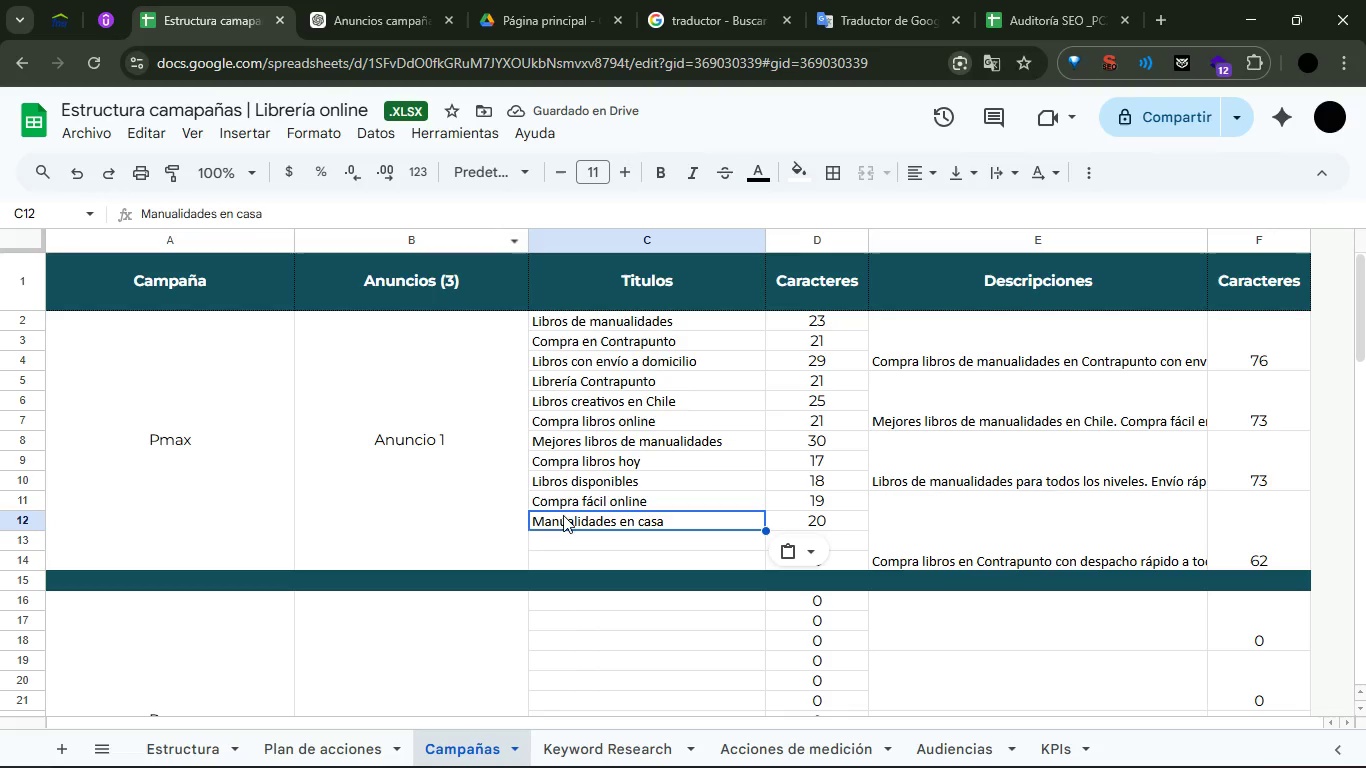 
left_click([563, 531])
 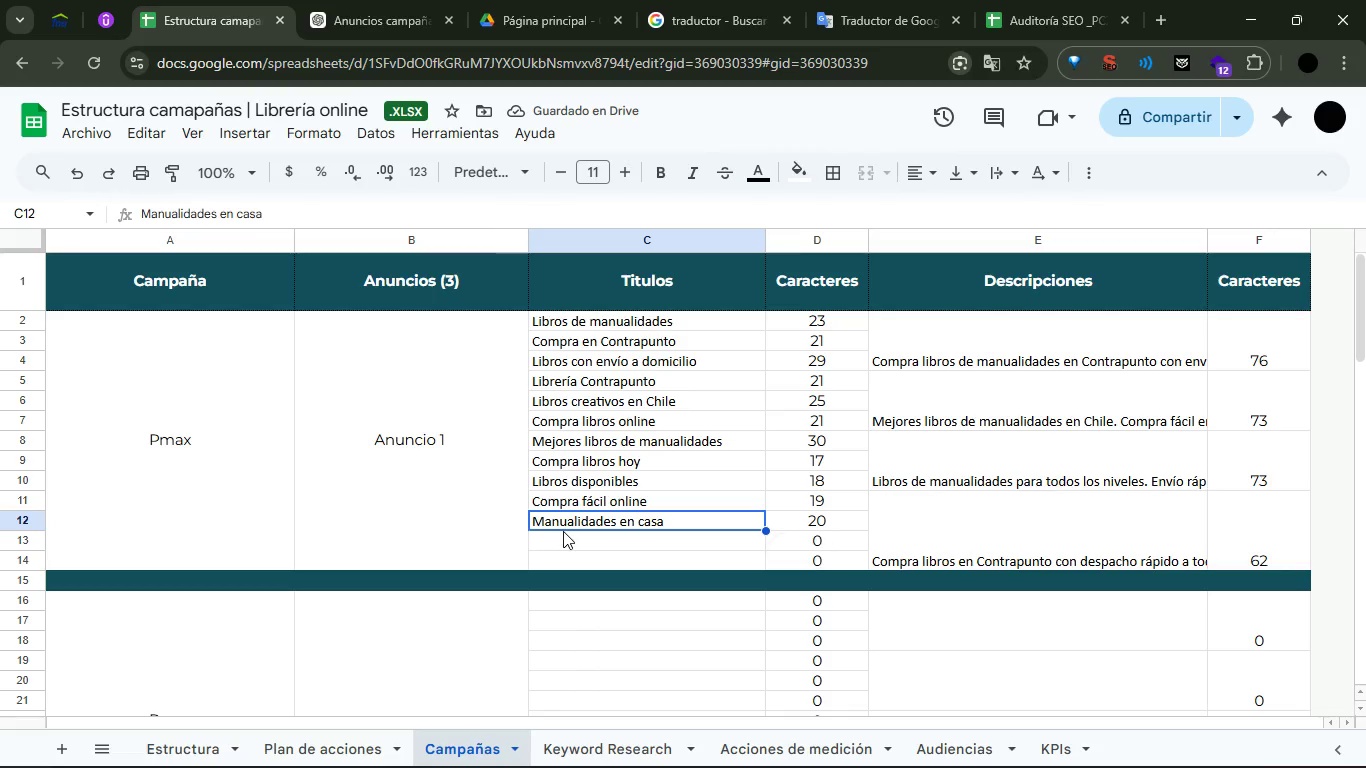 
key(Control+ControlLeft)
 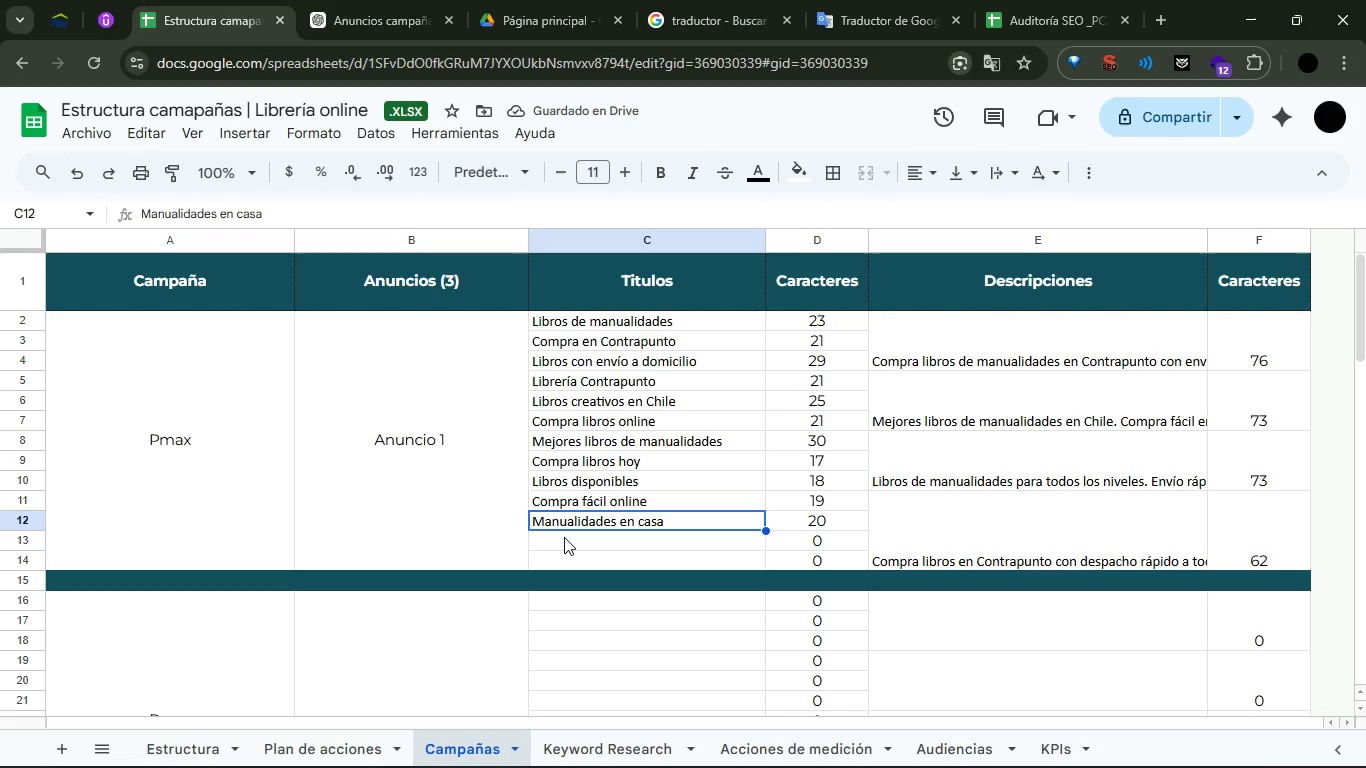 
double_click([564, 541])
 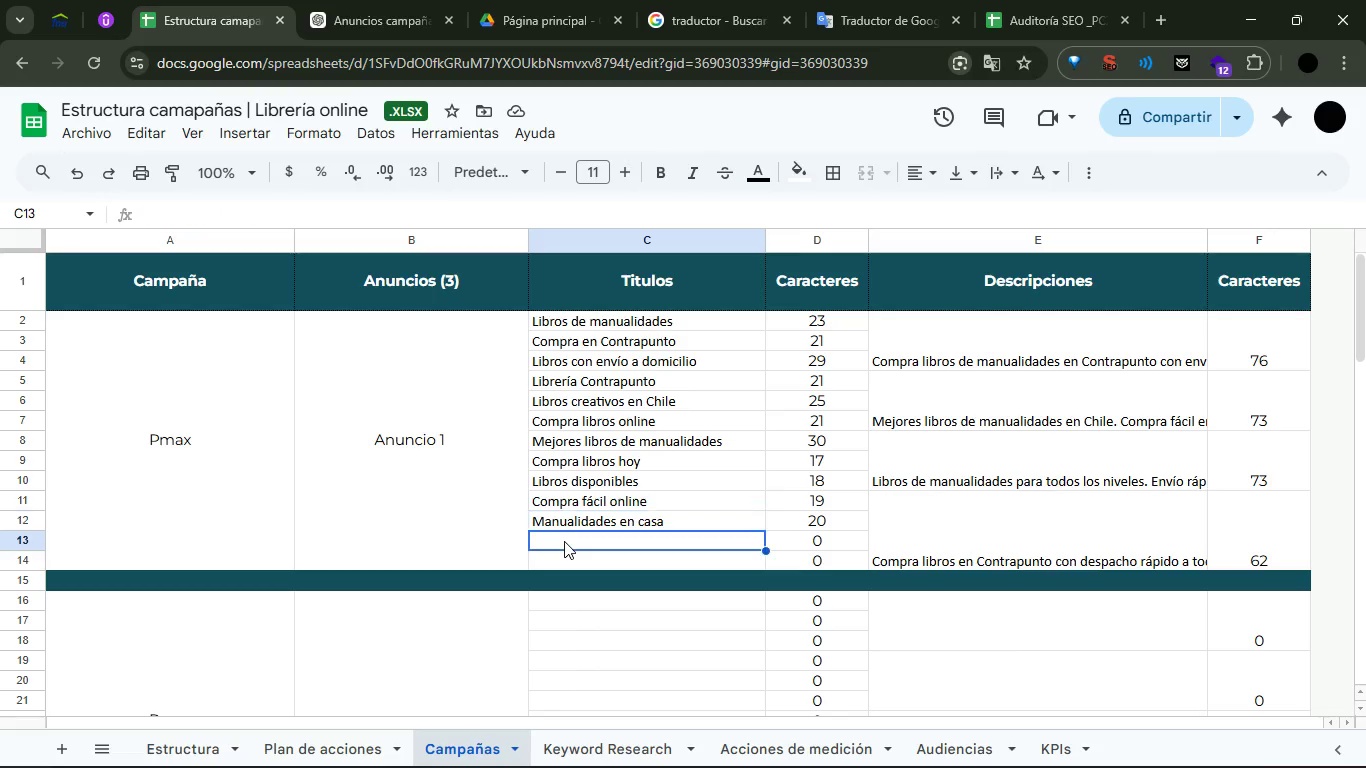 
key(Control+ControlLeft)
 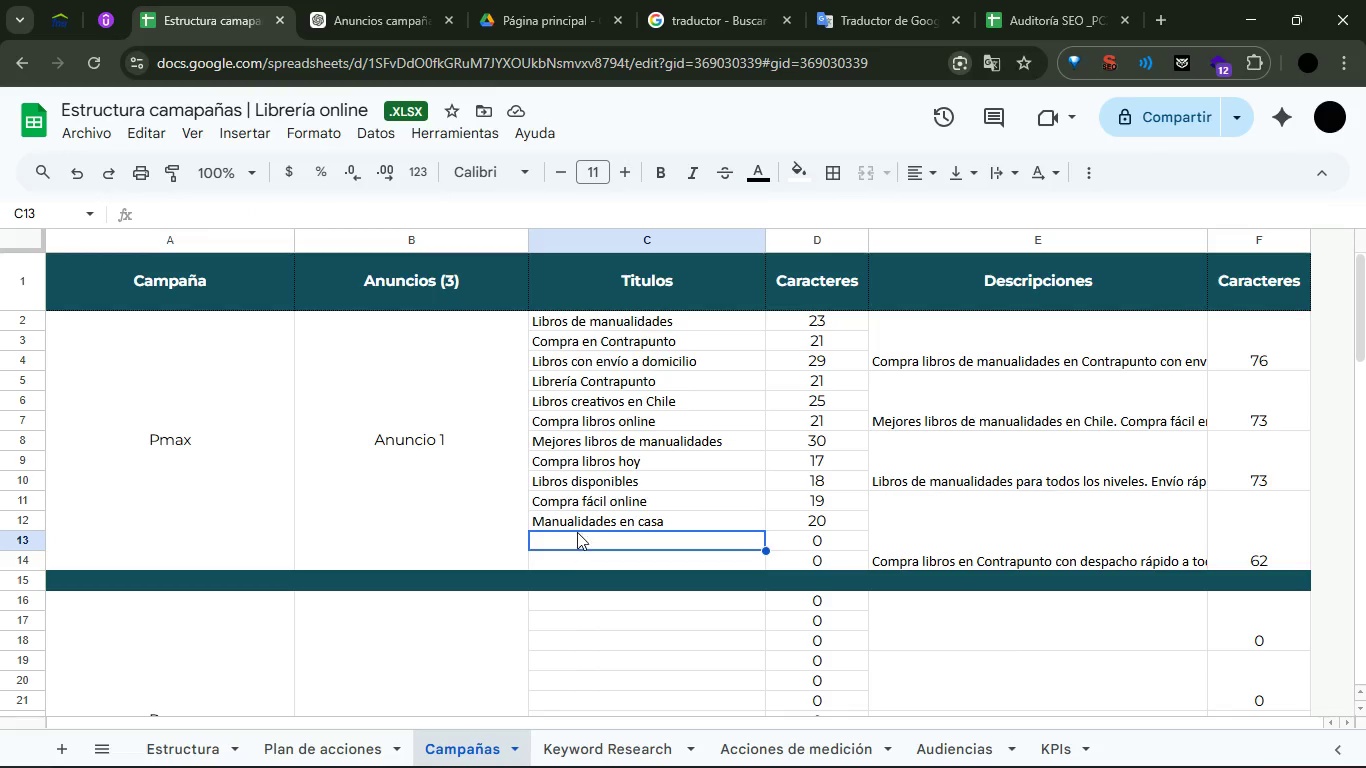 
key(Control+V)
 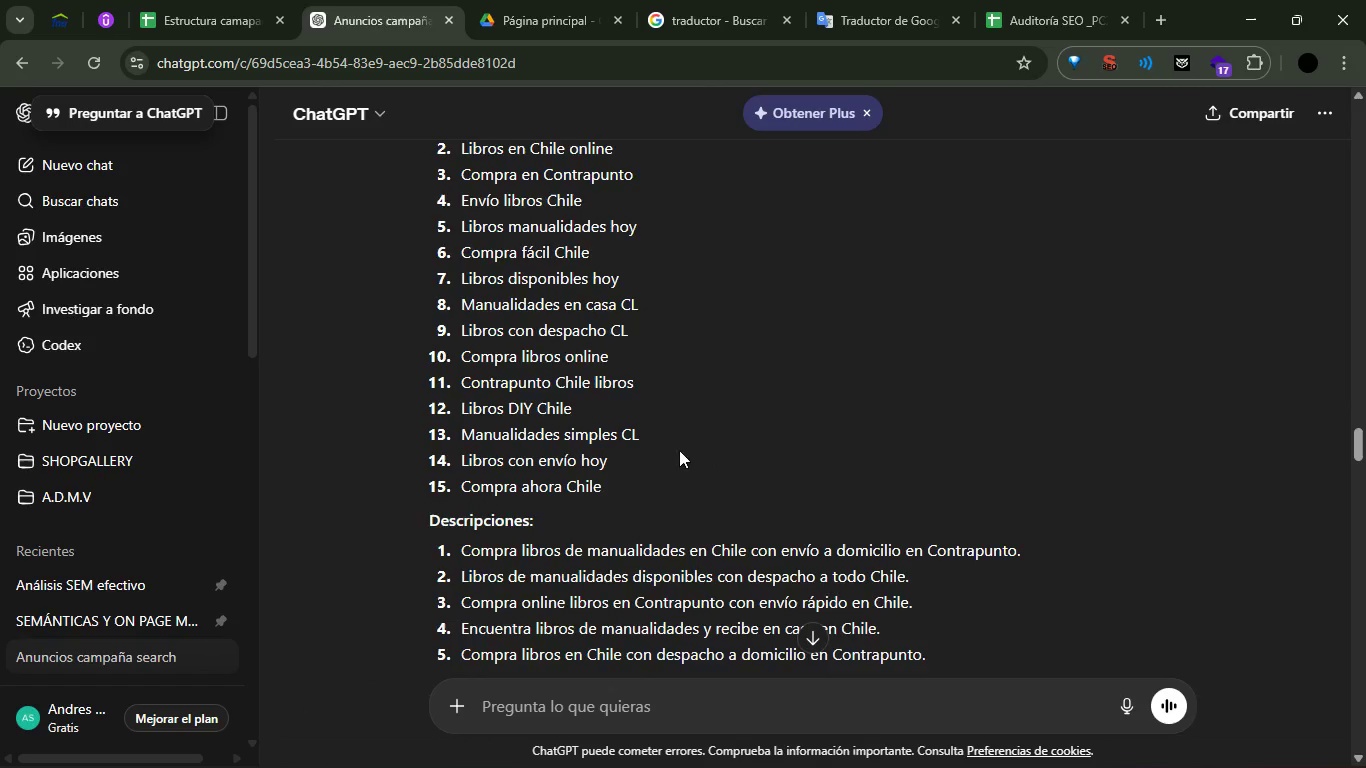 
left_click([602, 447])
 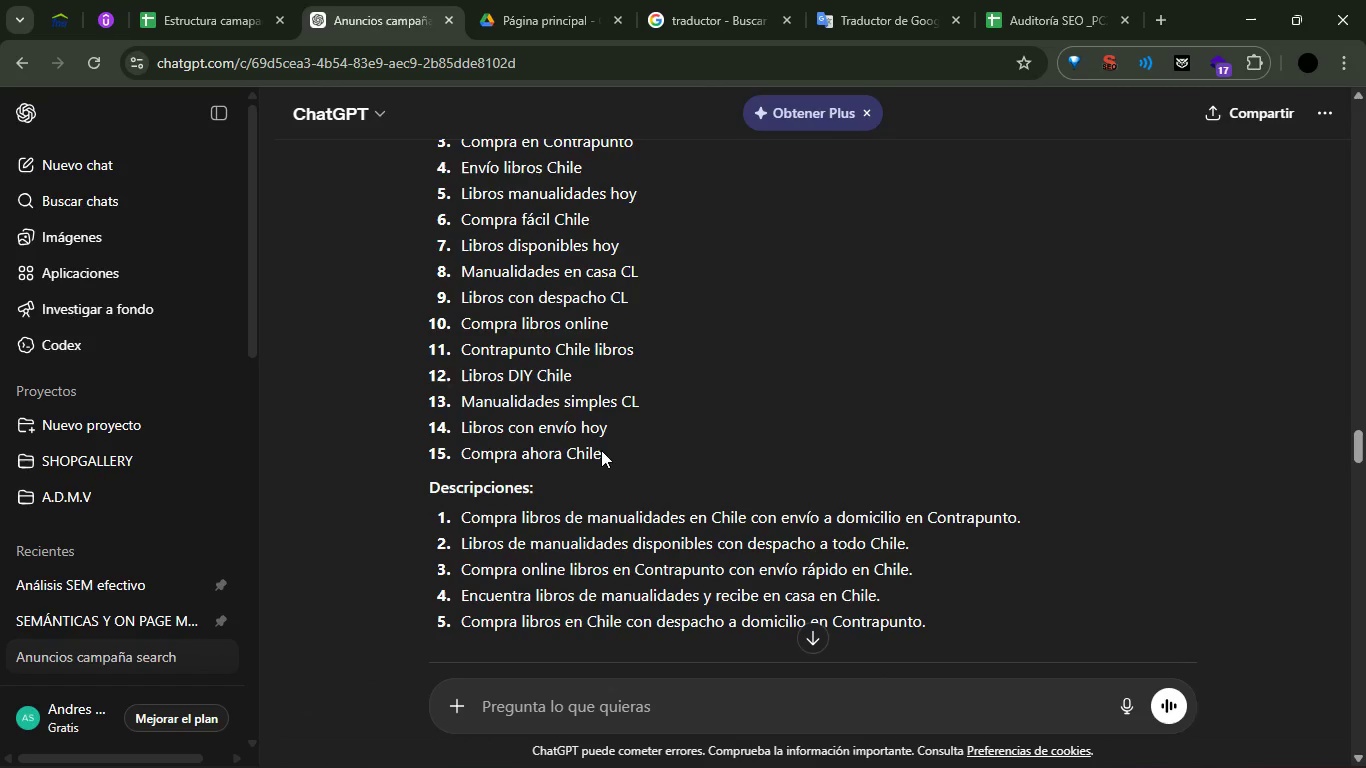 
left_click_drag(start_coordinate=[601, 450], to_coordinate=[458, 451])
 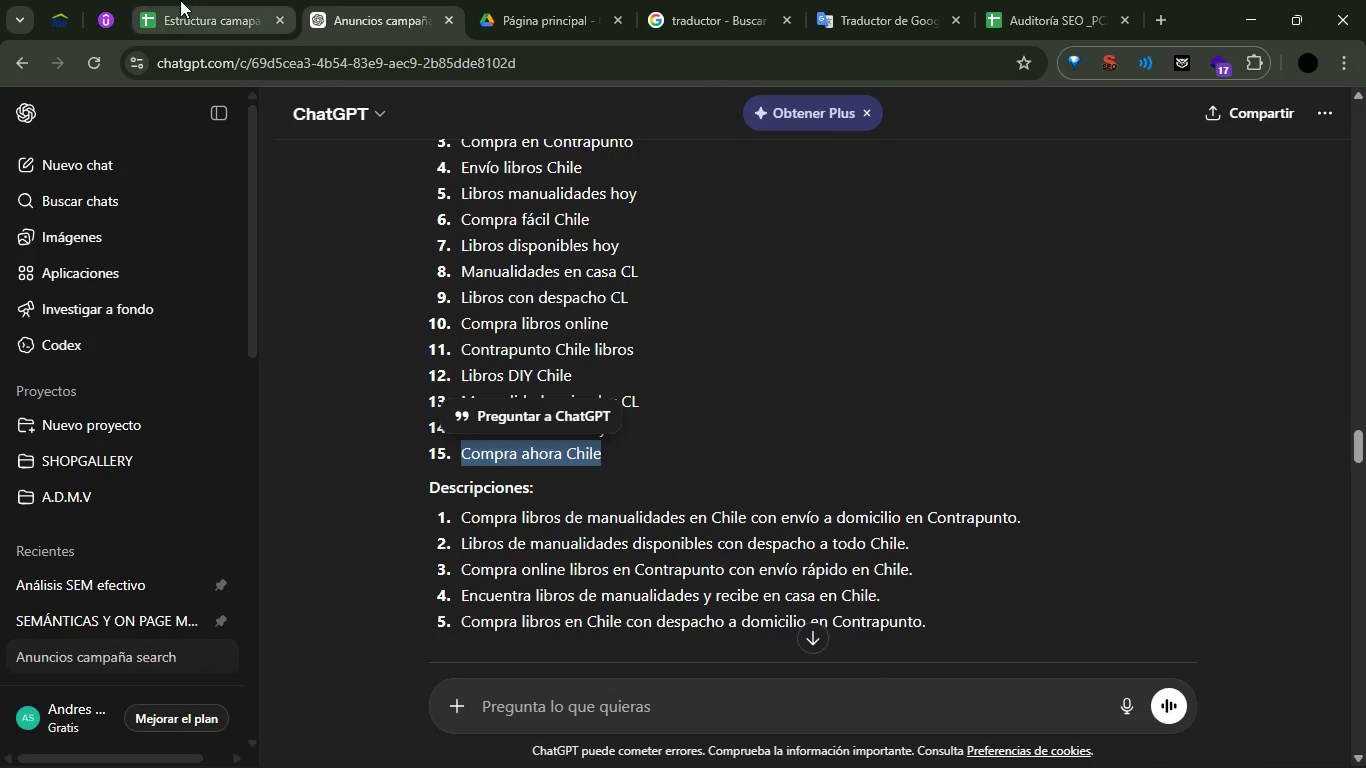 
key(Control+ControlLeft)
 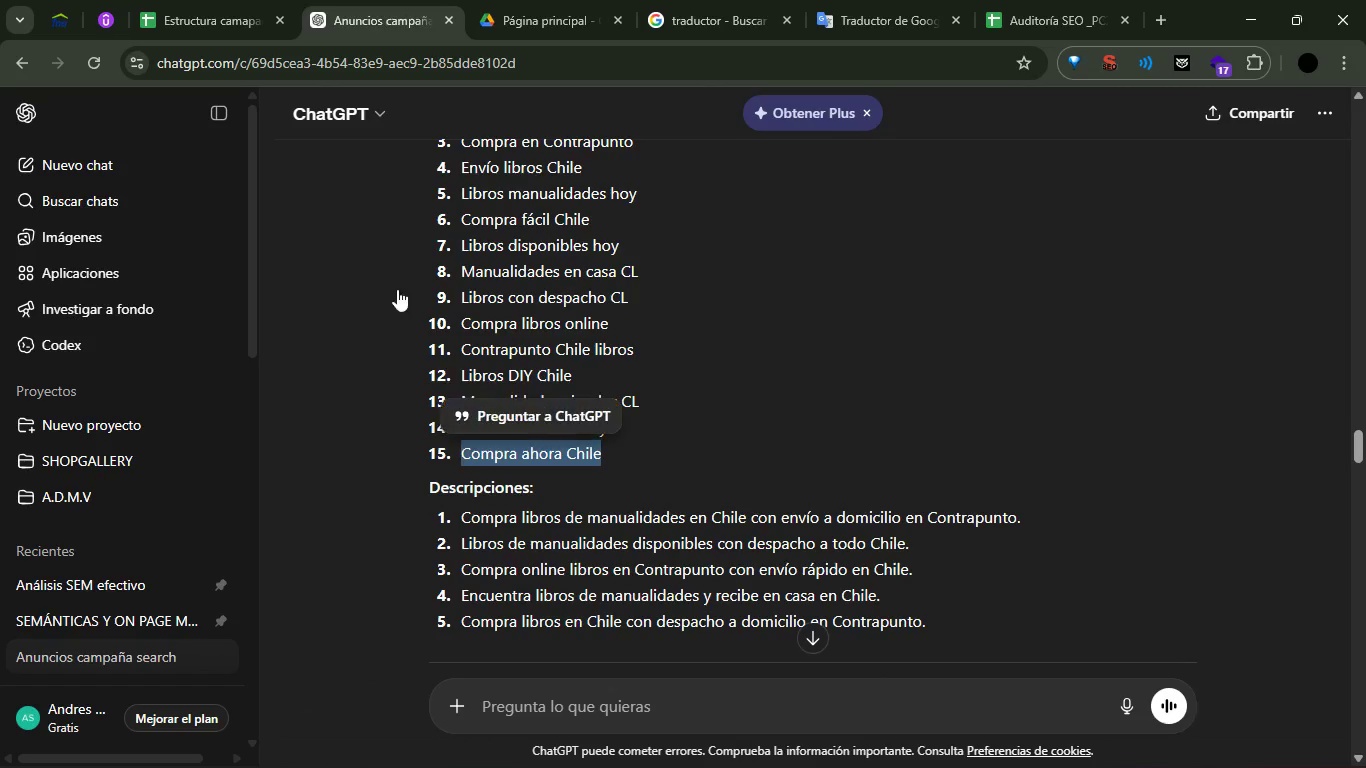 
key(Control+C)
 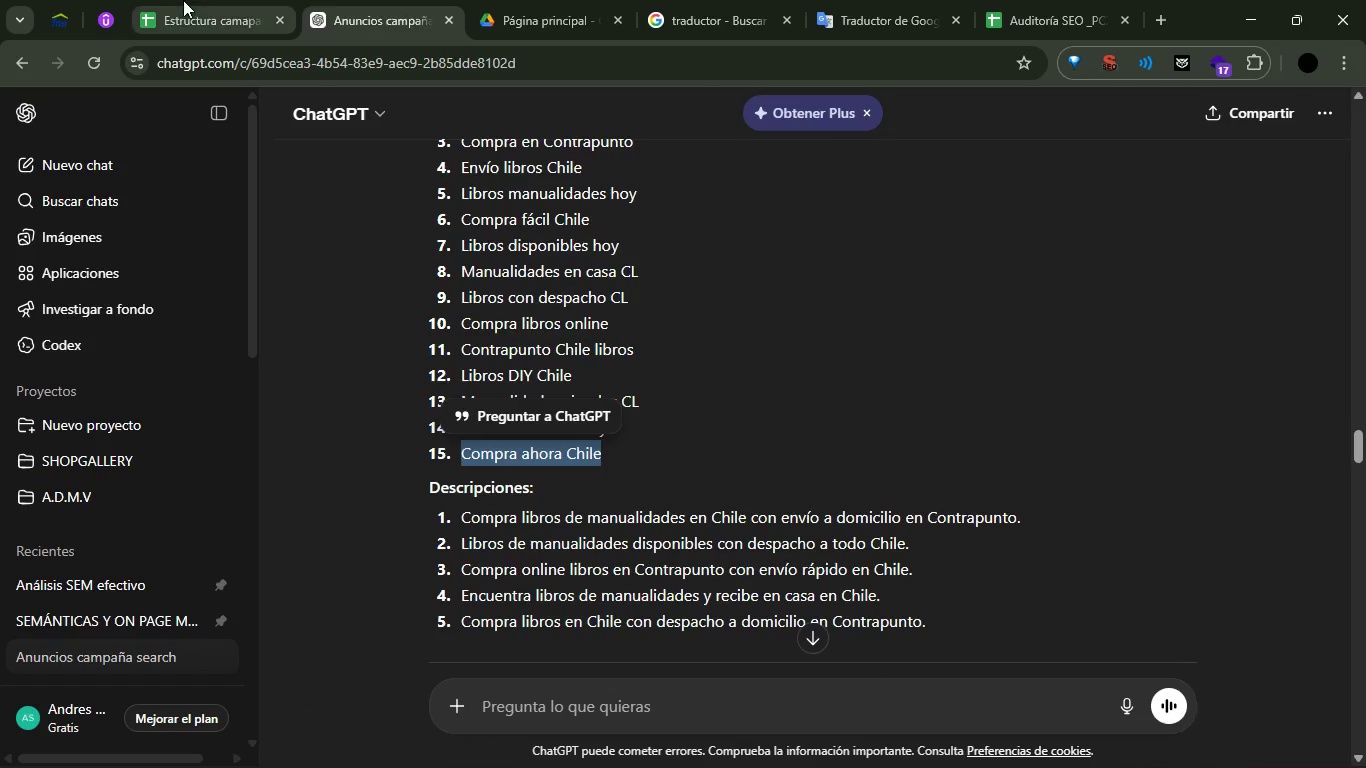 
left_click([180, 0])
 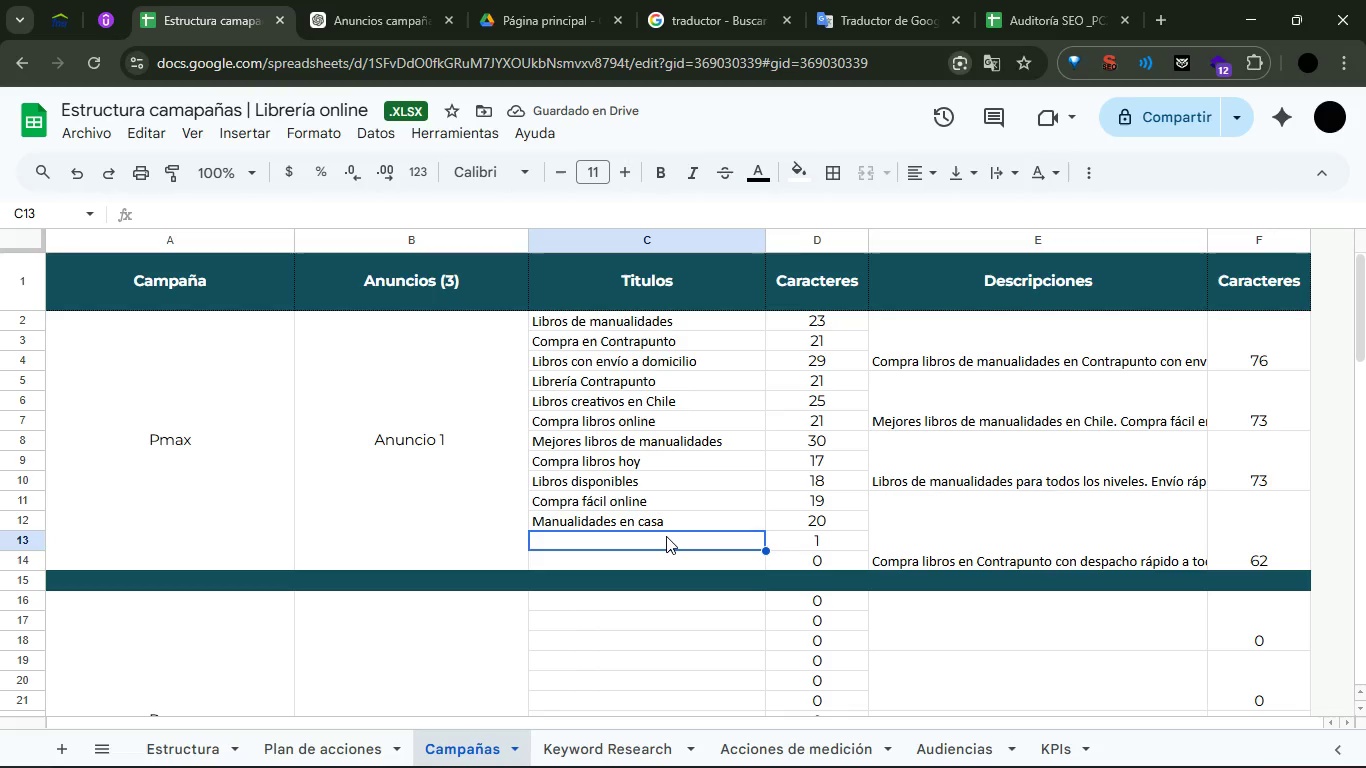 
double_click([666, 536])
 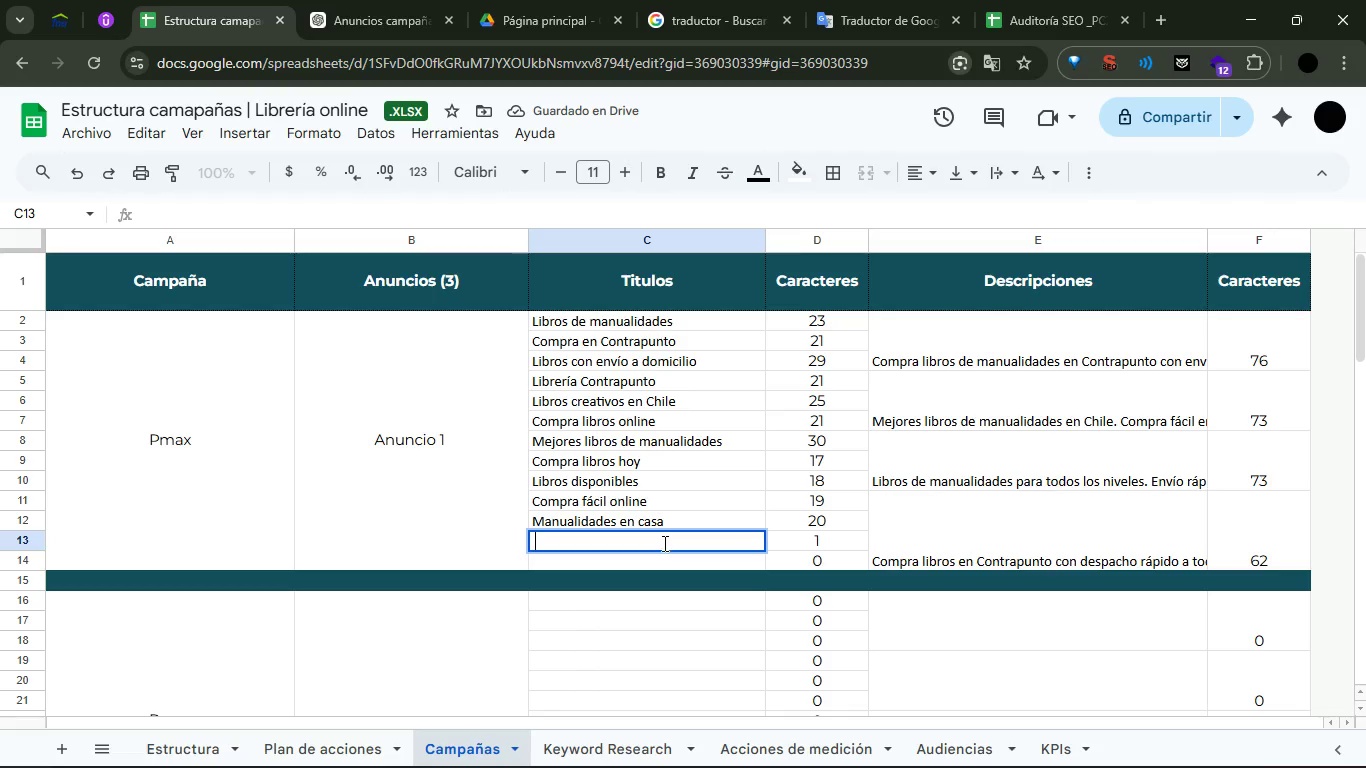 
triple_click([663, 543])
 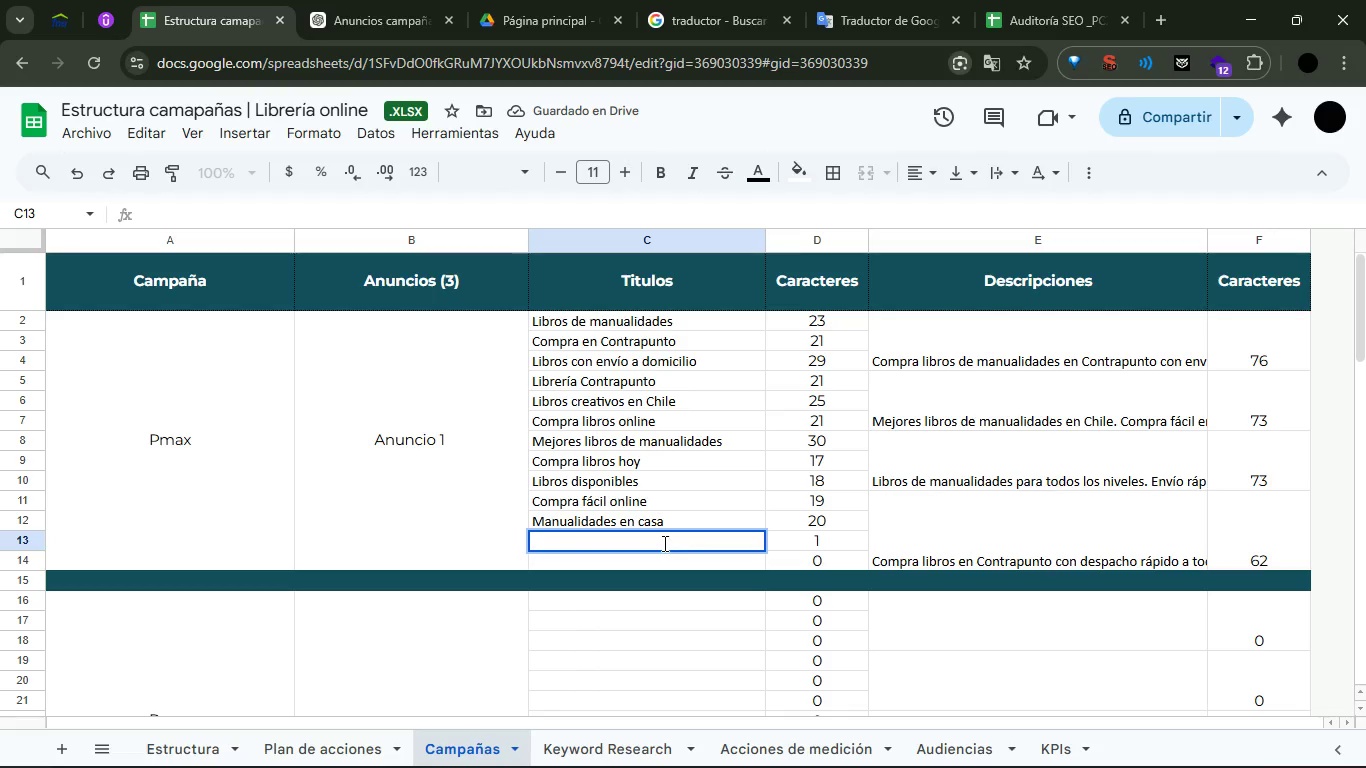 
key(Control+V)
 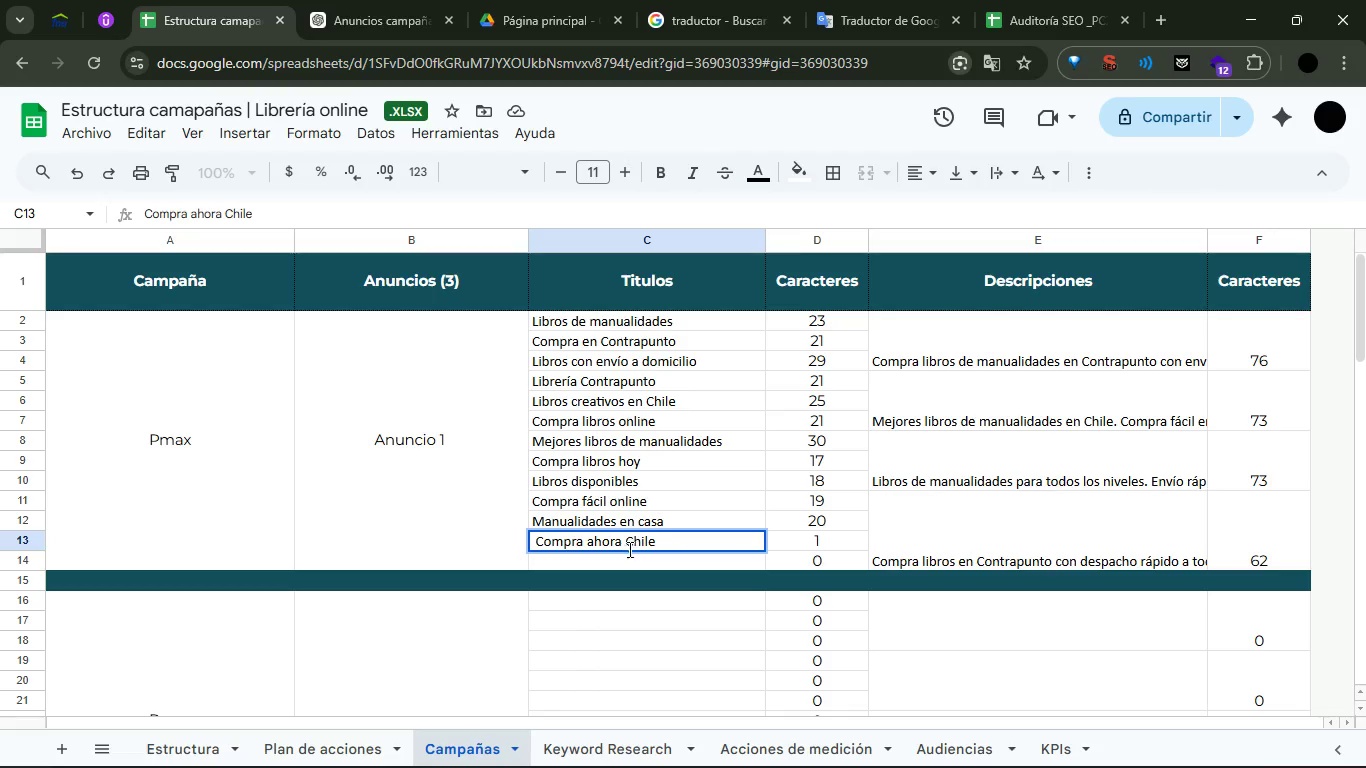 
left_click([624, 549])
 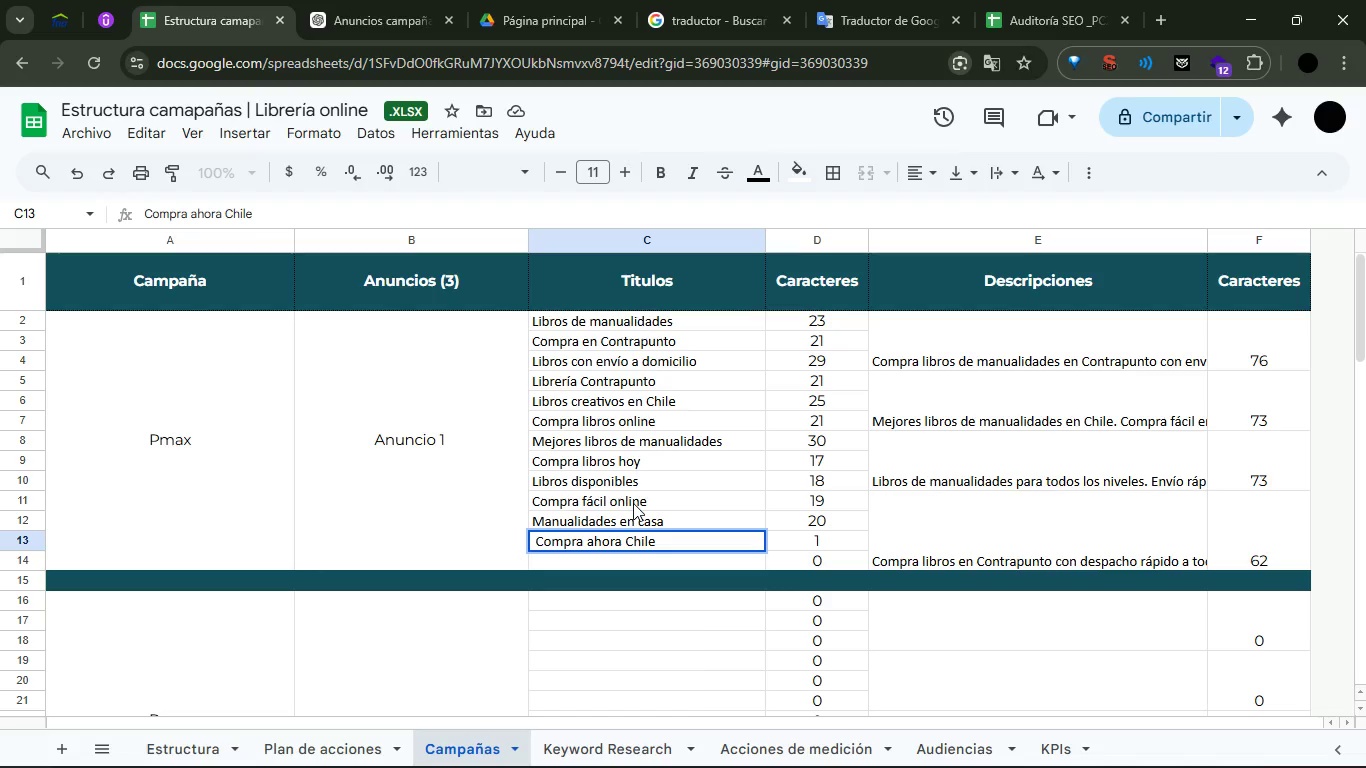 
type(en )
 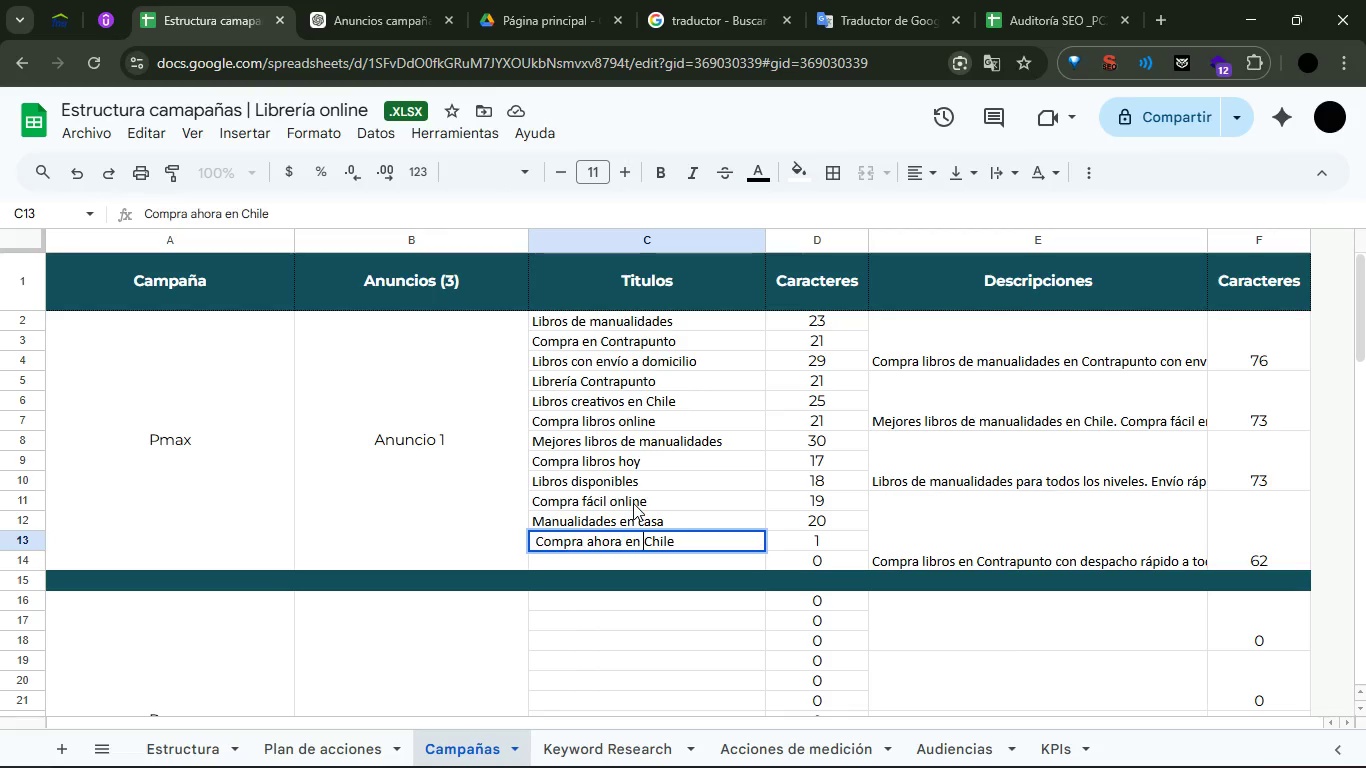 
key(Enter)
 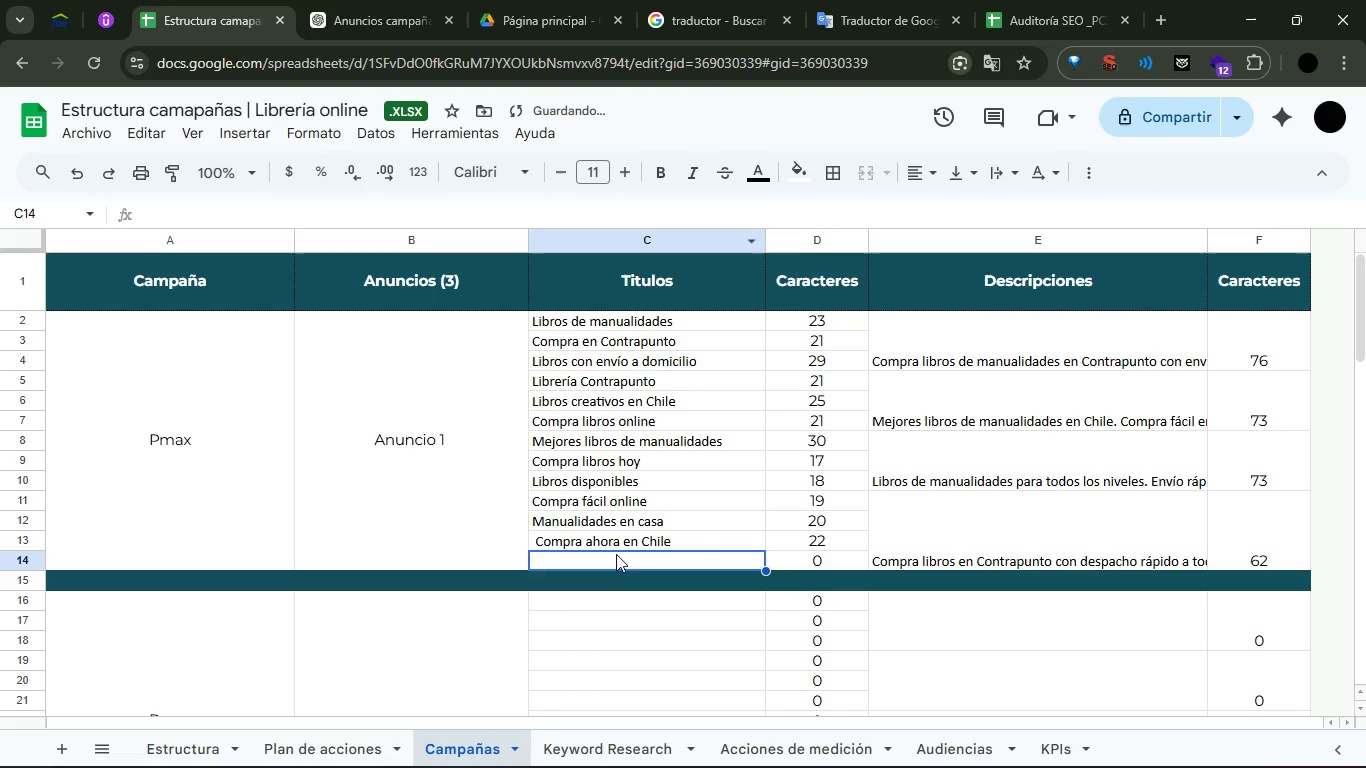 
double_click([614, 558])
 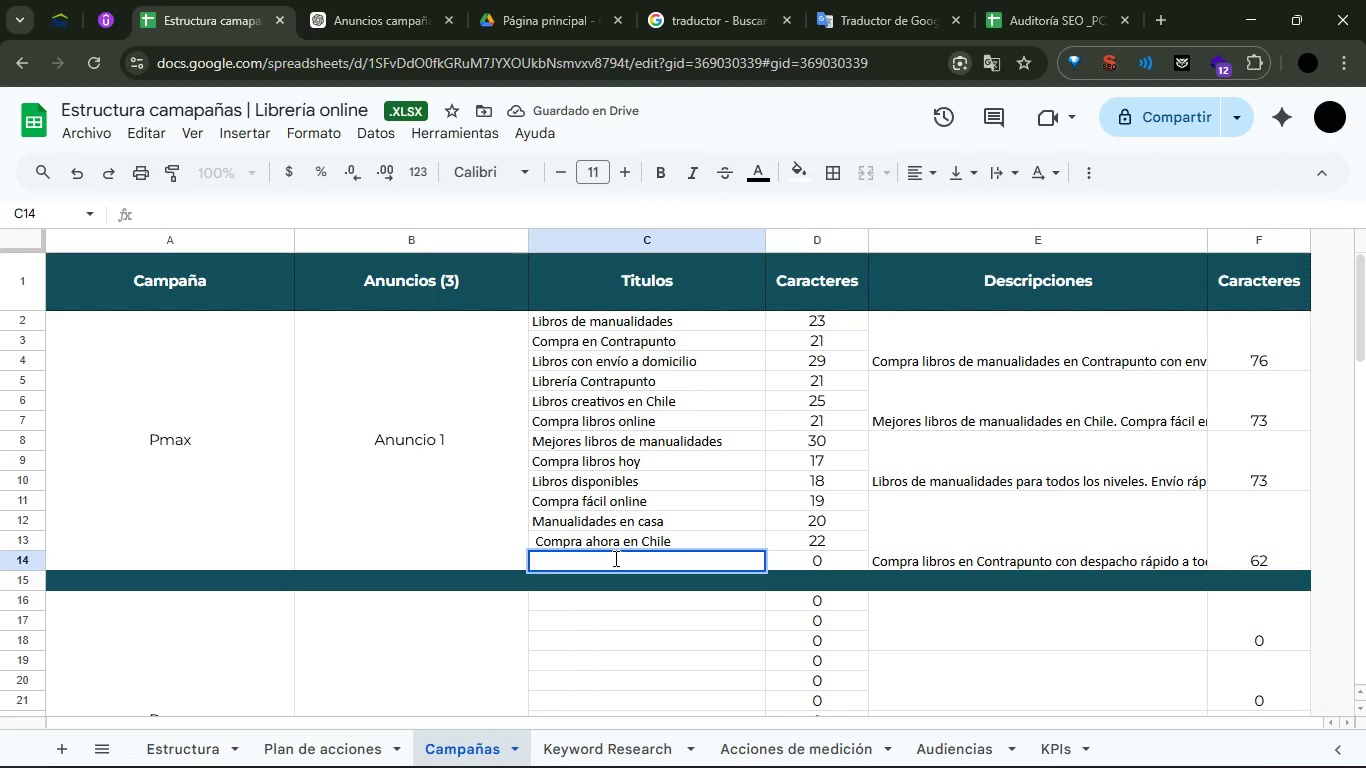 
type(Libros sobre manualidades')
 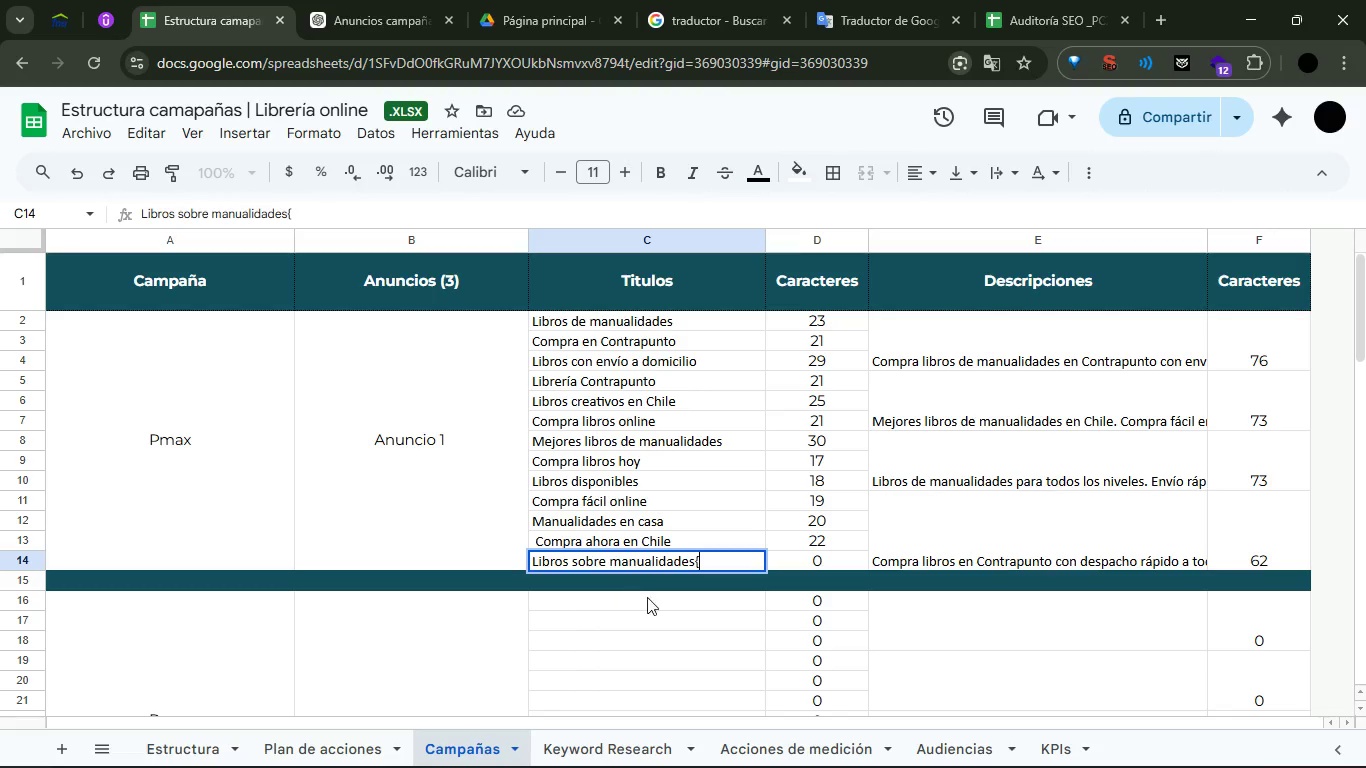 
left_click([701, 610])
 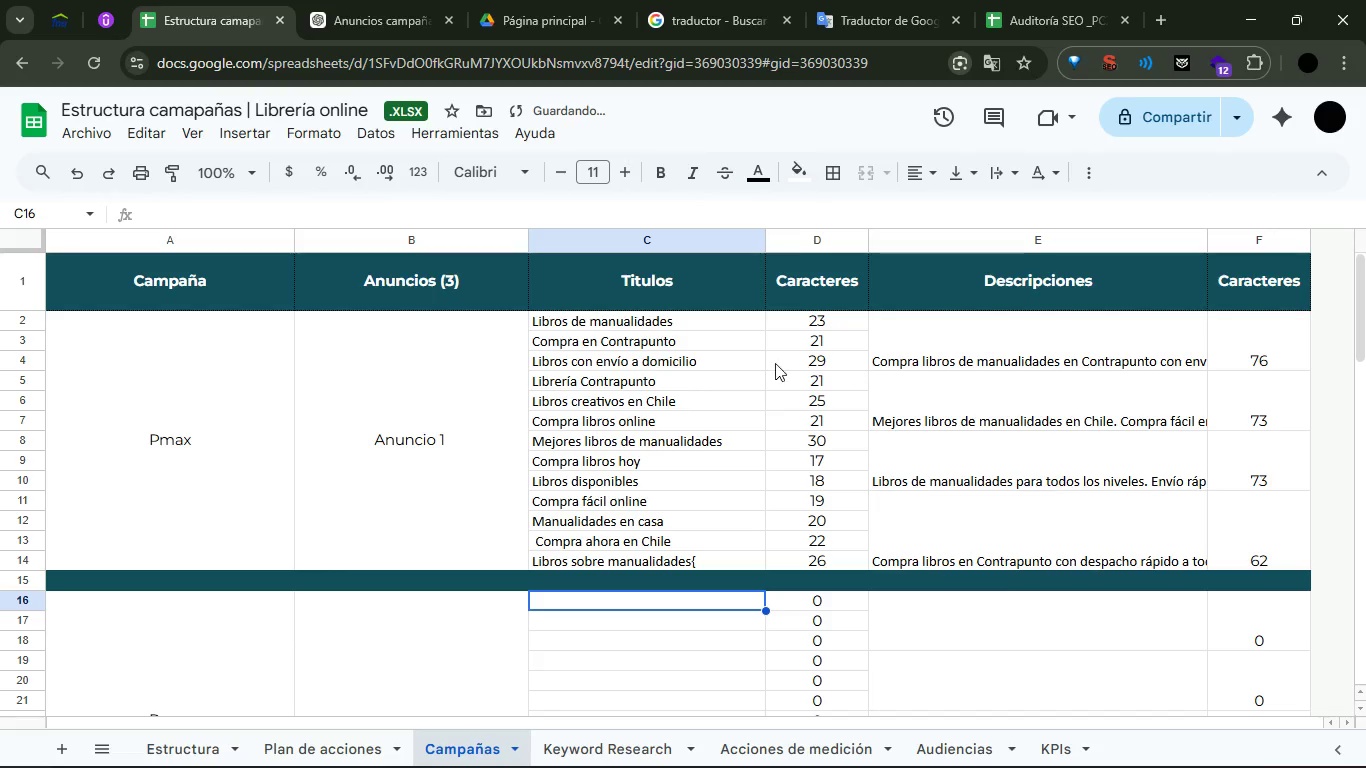 
left_click_drag(start_coordinate=[710, 318], to_coordinate=[712, 556])
 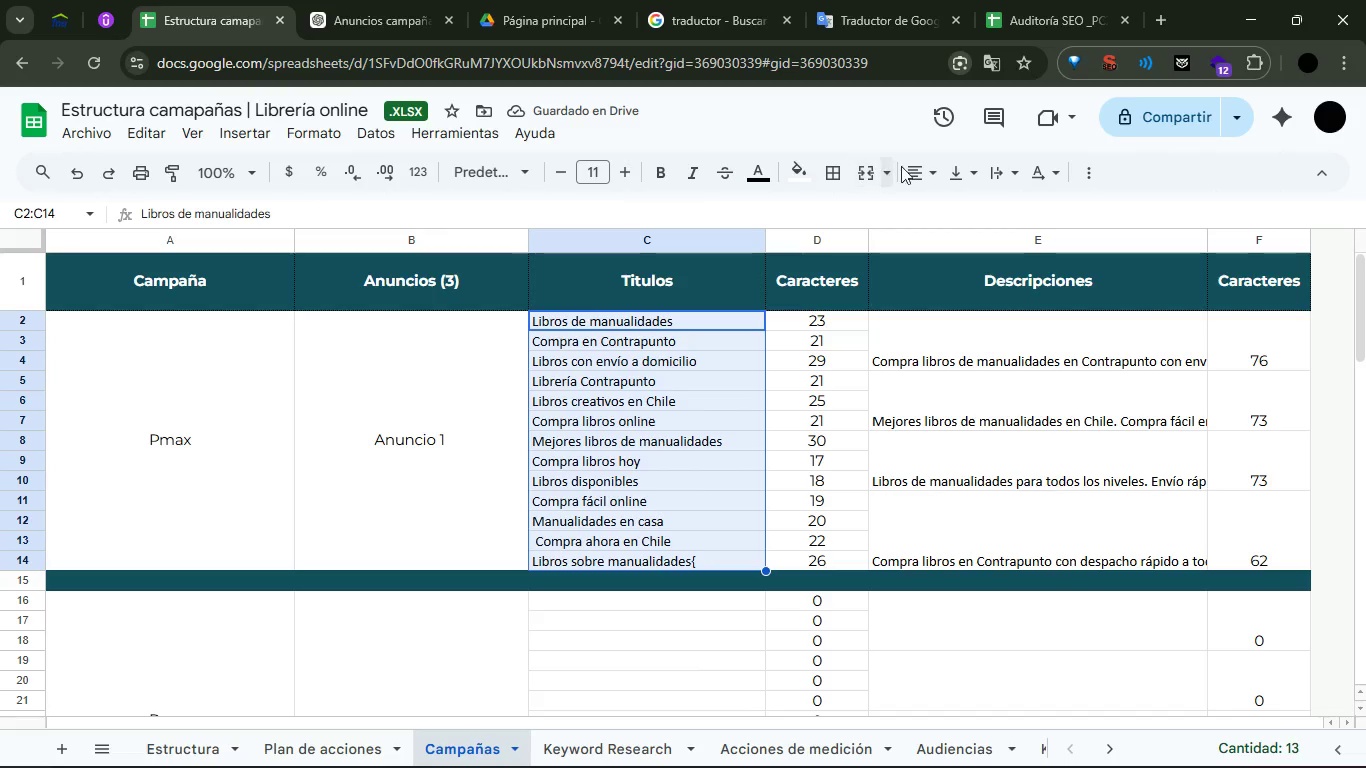 
left_click([908, 169])
 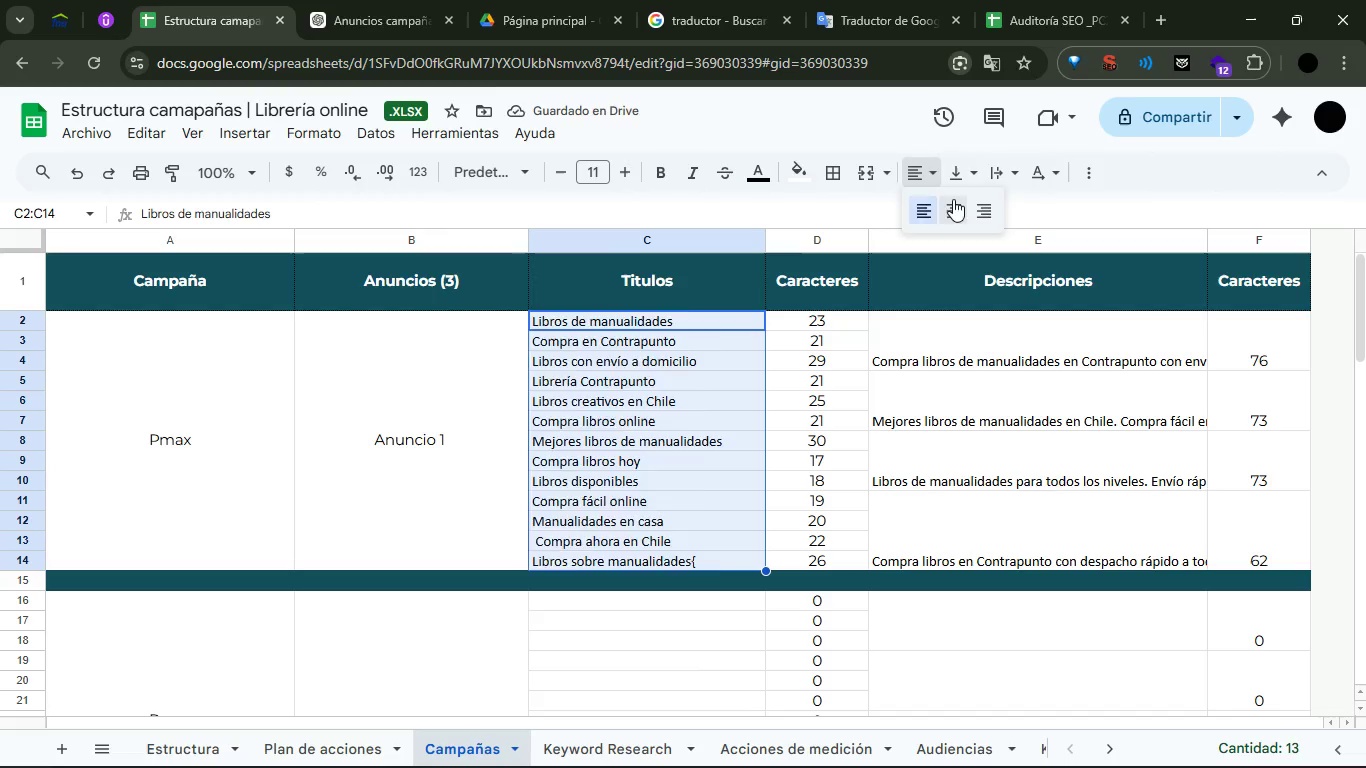 
double_click([963, 167])
 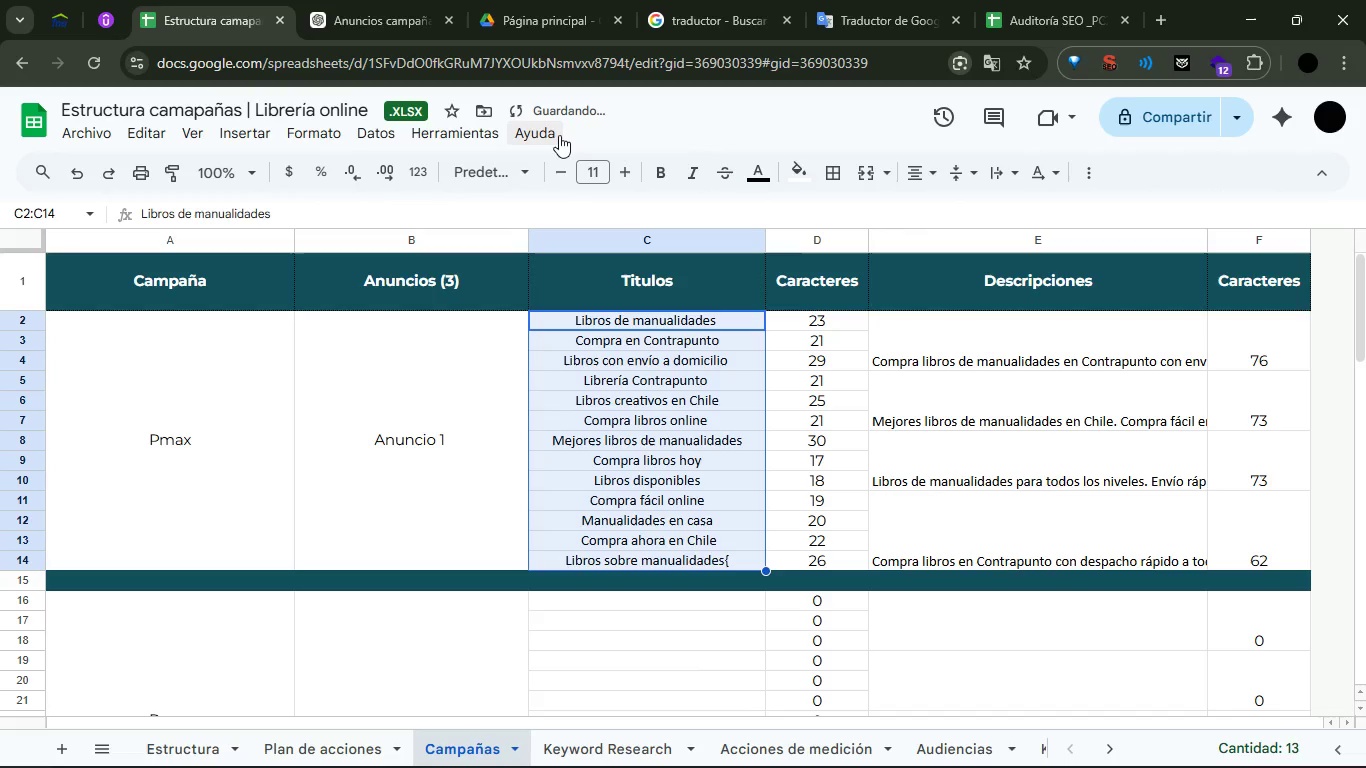 
left_click([520, 162])
 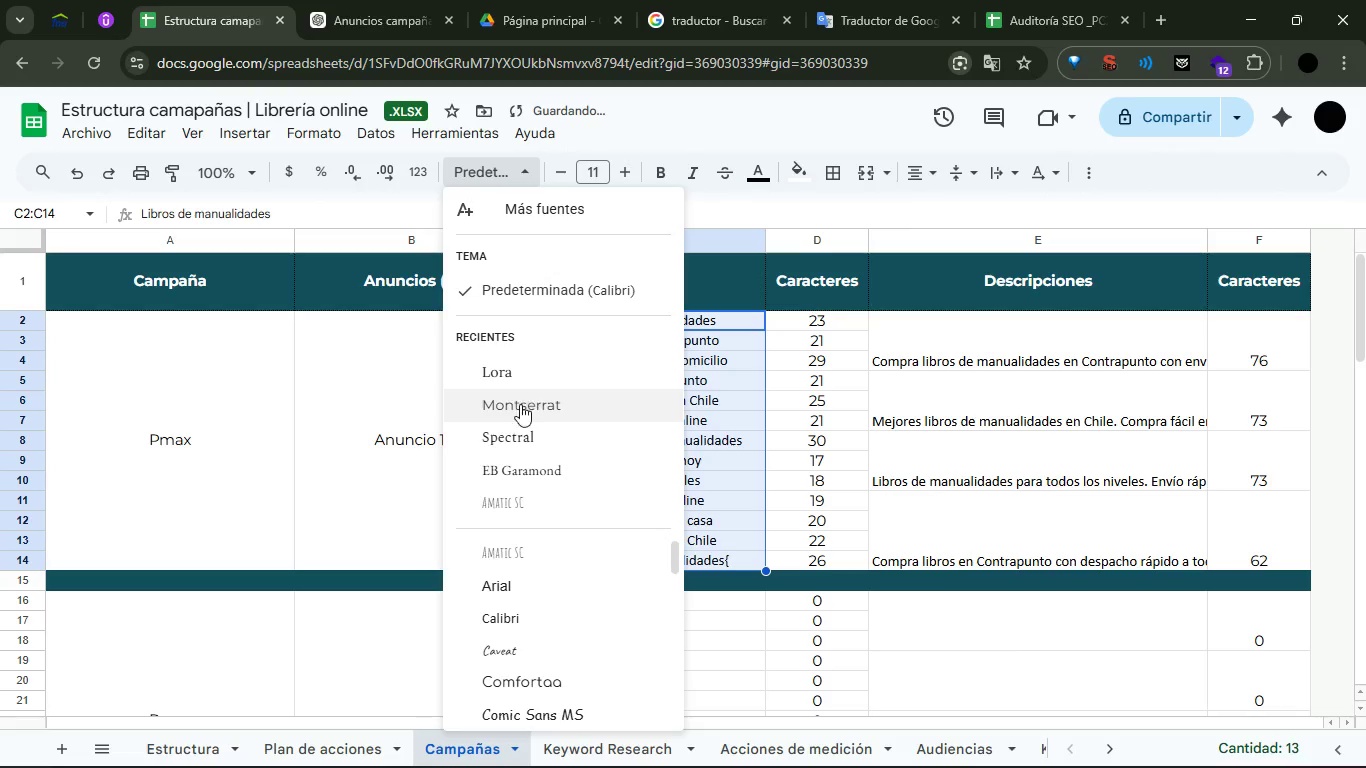 
left_click([520, 410])
 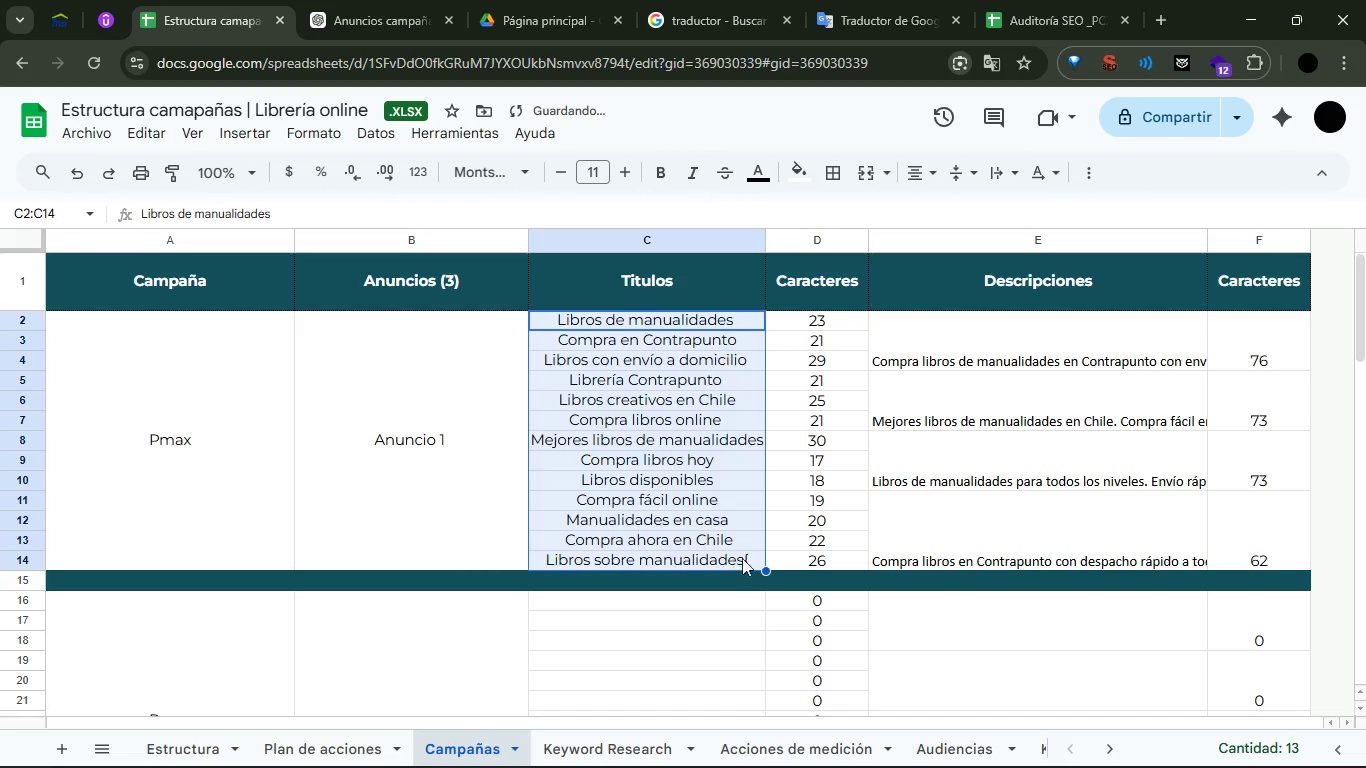 
double_click([742, 557])
 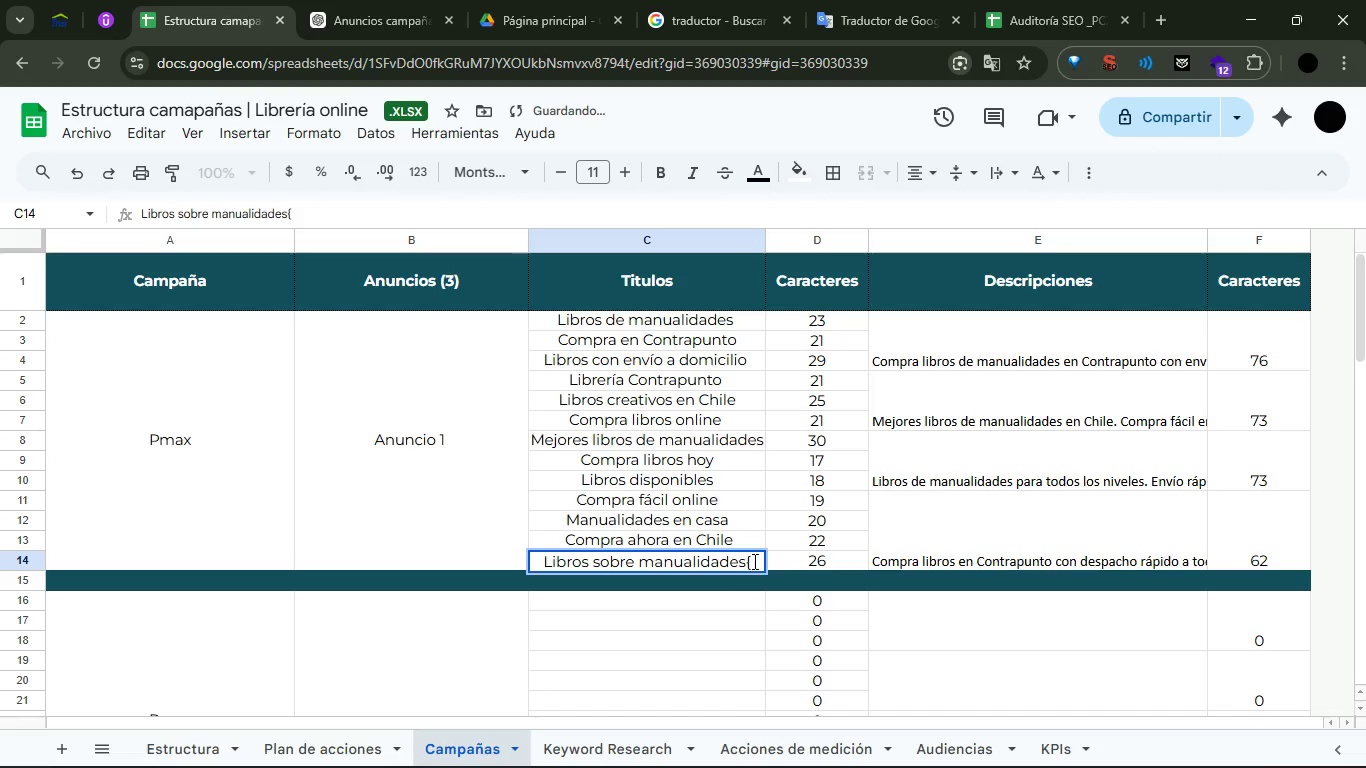 
key(Backspace)
 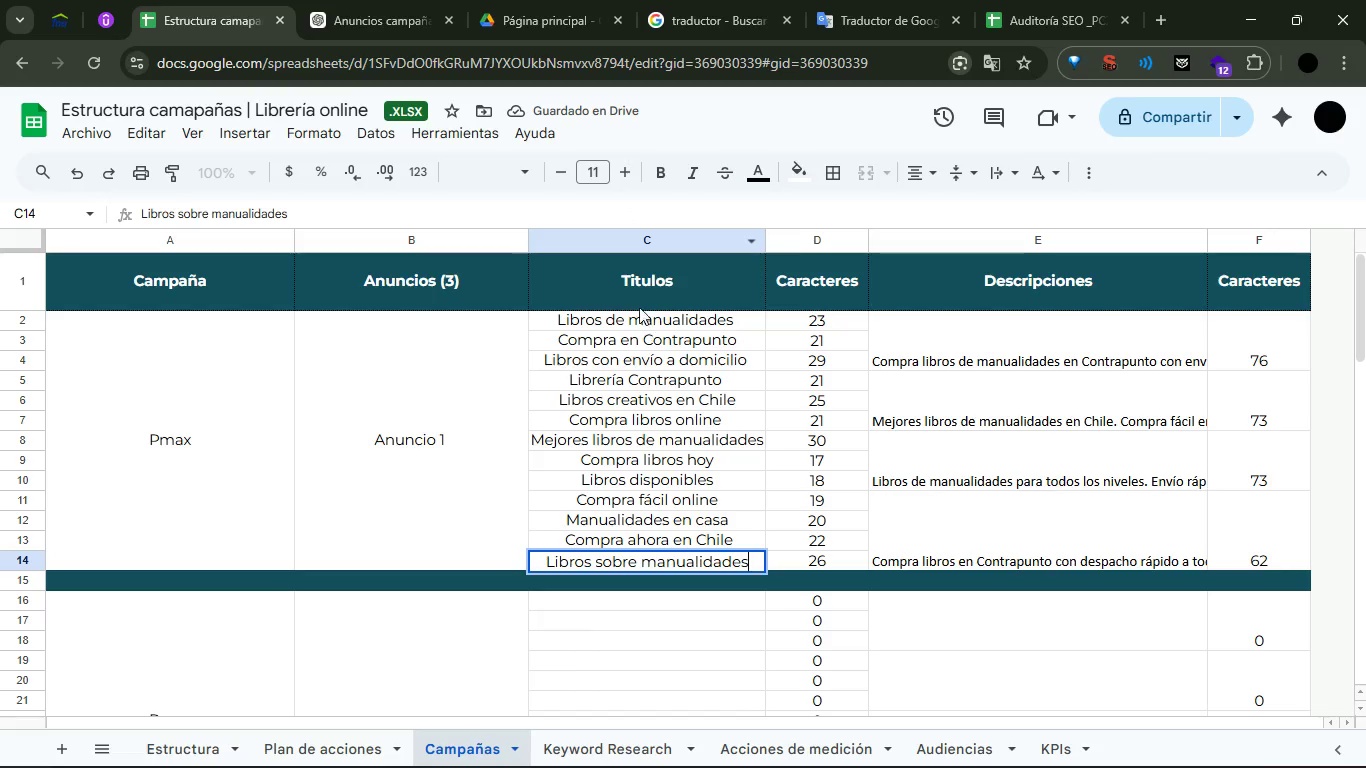 
left_click_drag(start_coordinate=[639, 323], to_coordinate=[635, 558])
 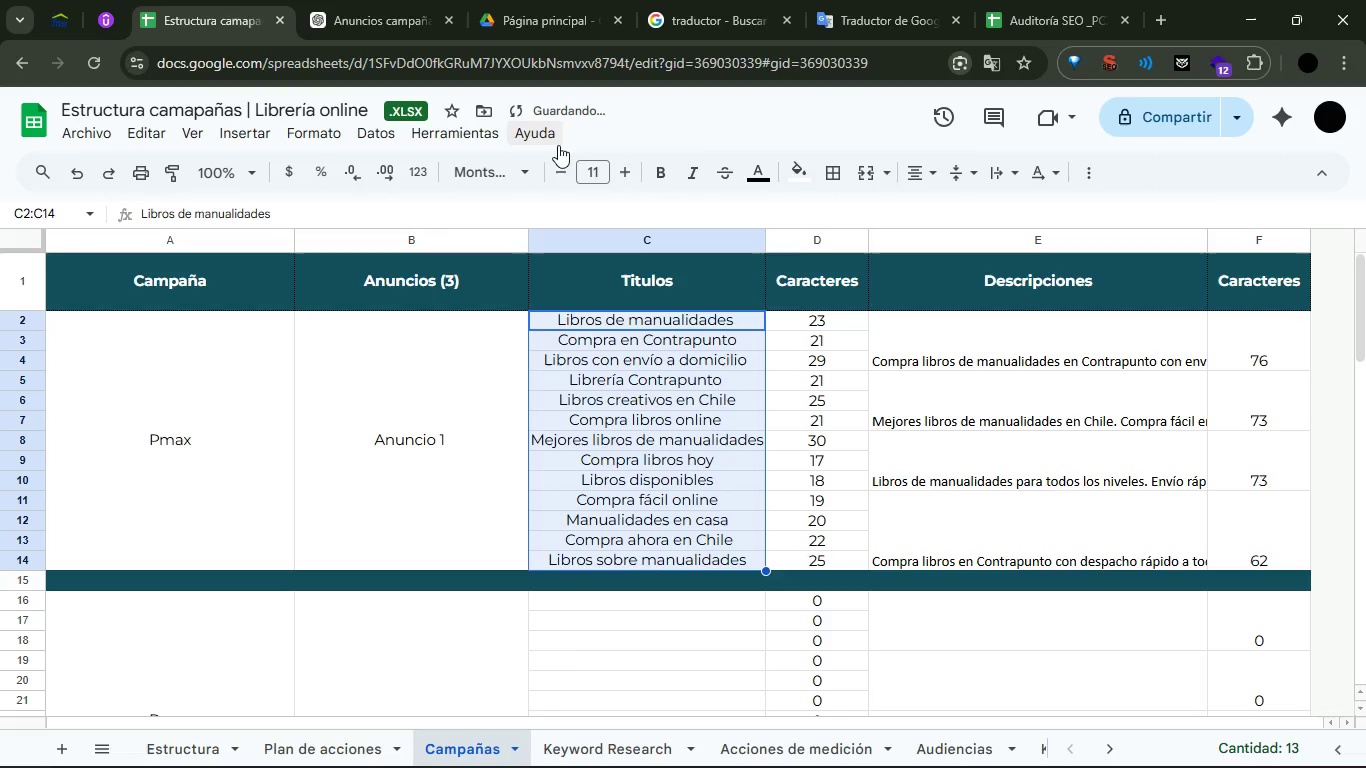 
left_click([552, 171])
 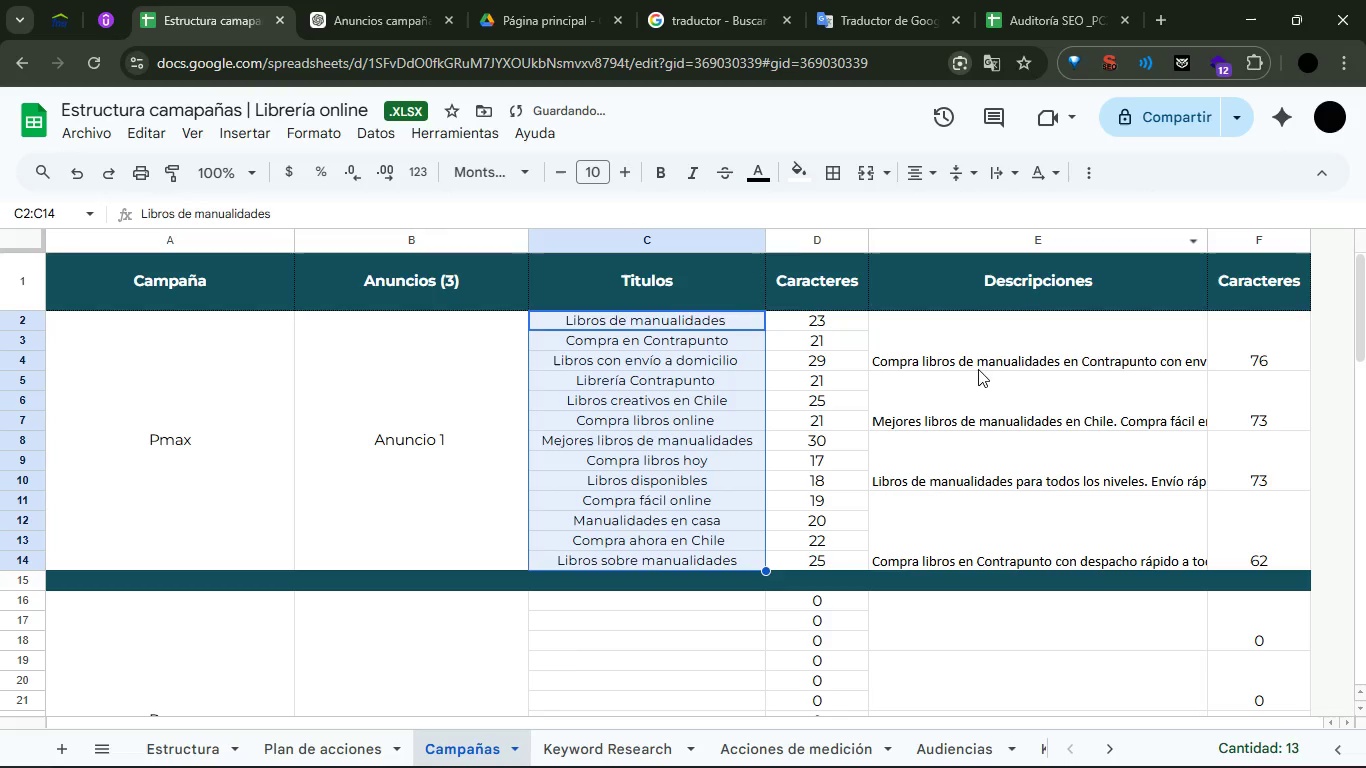 
left_click_drag(start_coordinate=[971, 354], to_coordinate=[1000, 539])
 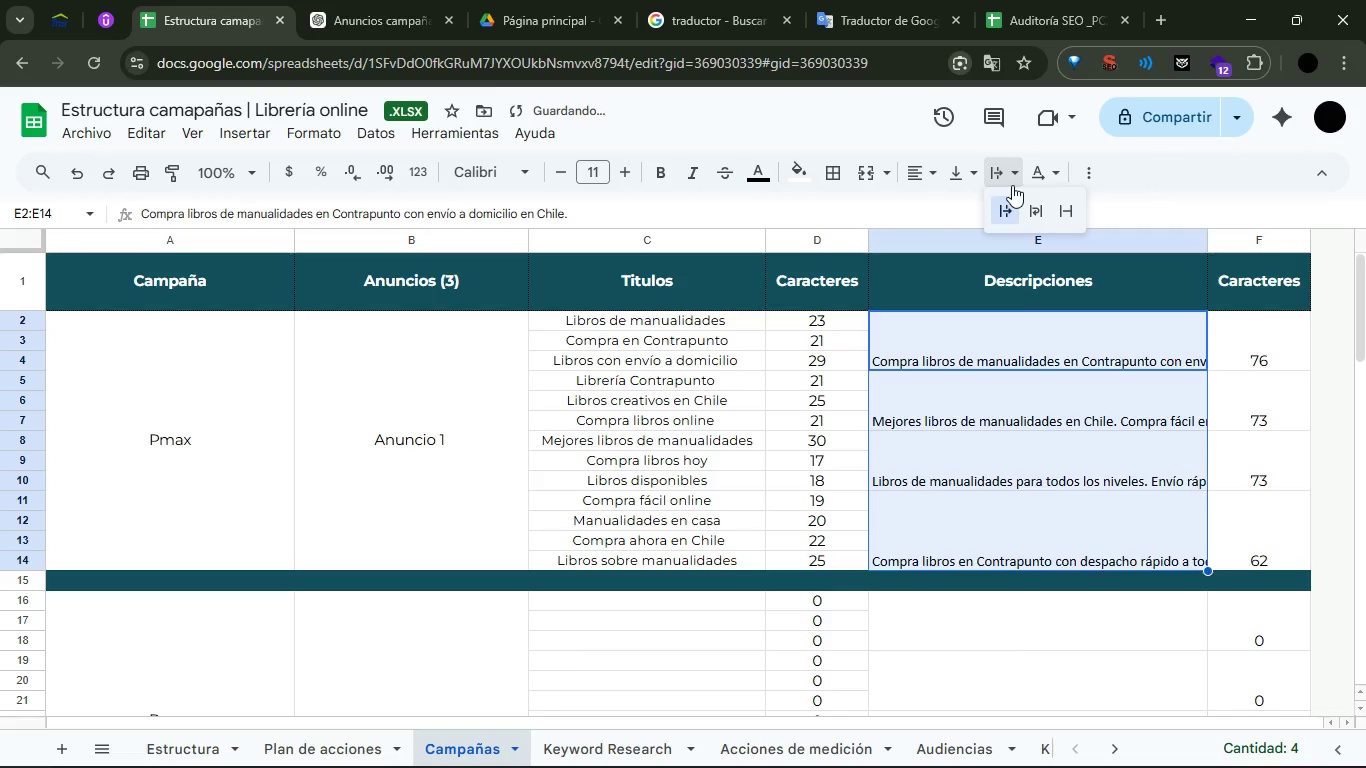 
double_click([1033, 221])
 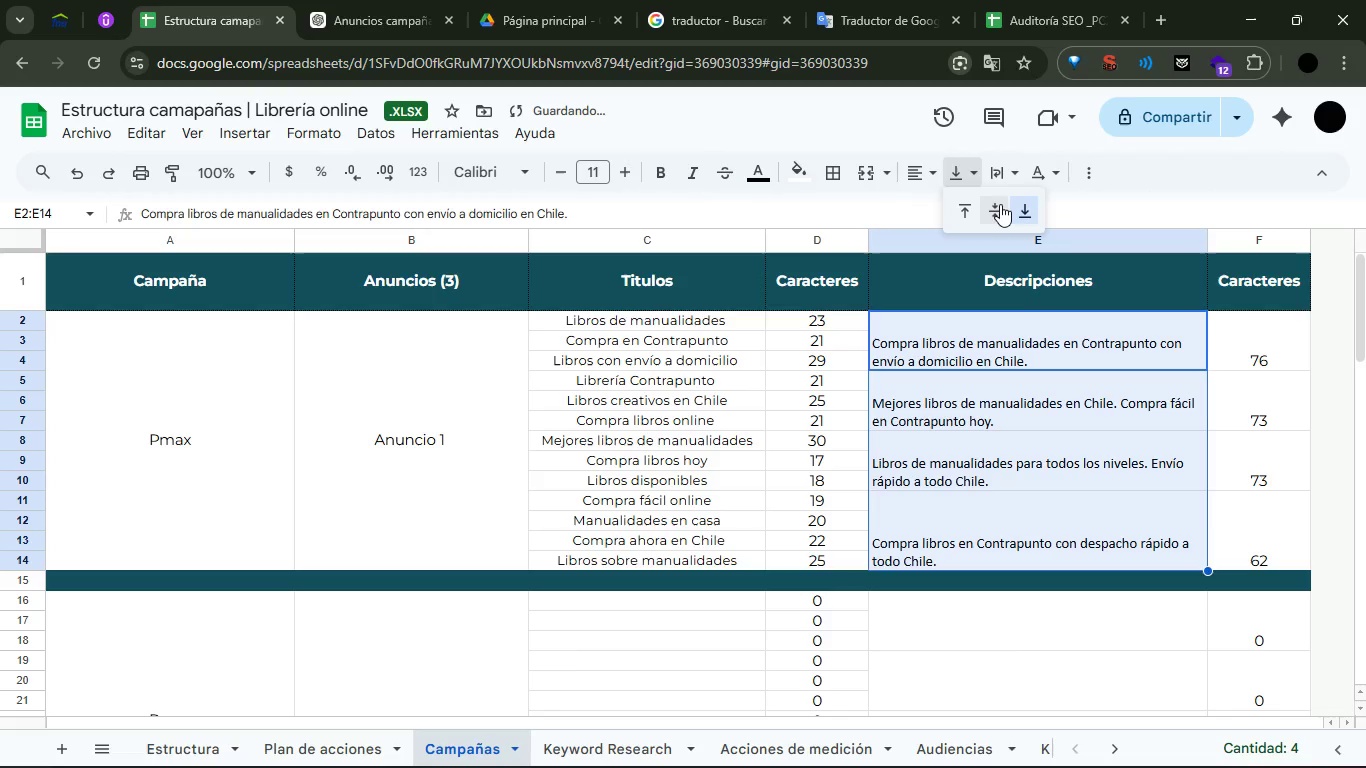 
left_click([994, 201])
 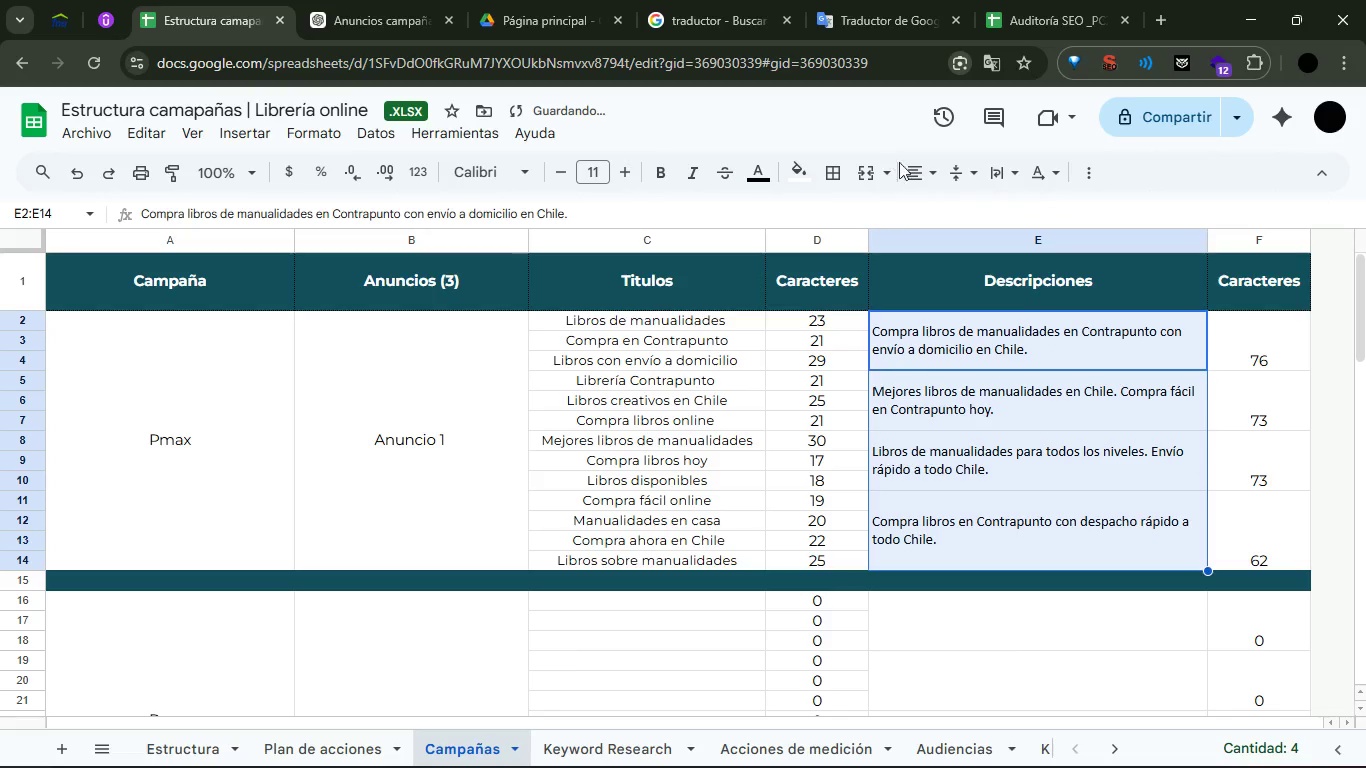 
left_click([919, 179])
 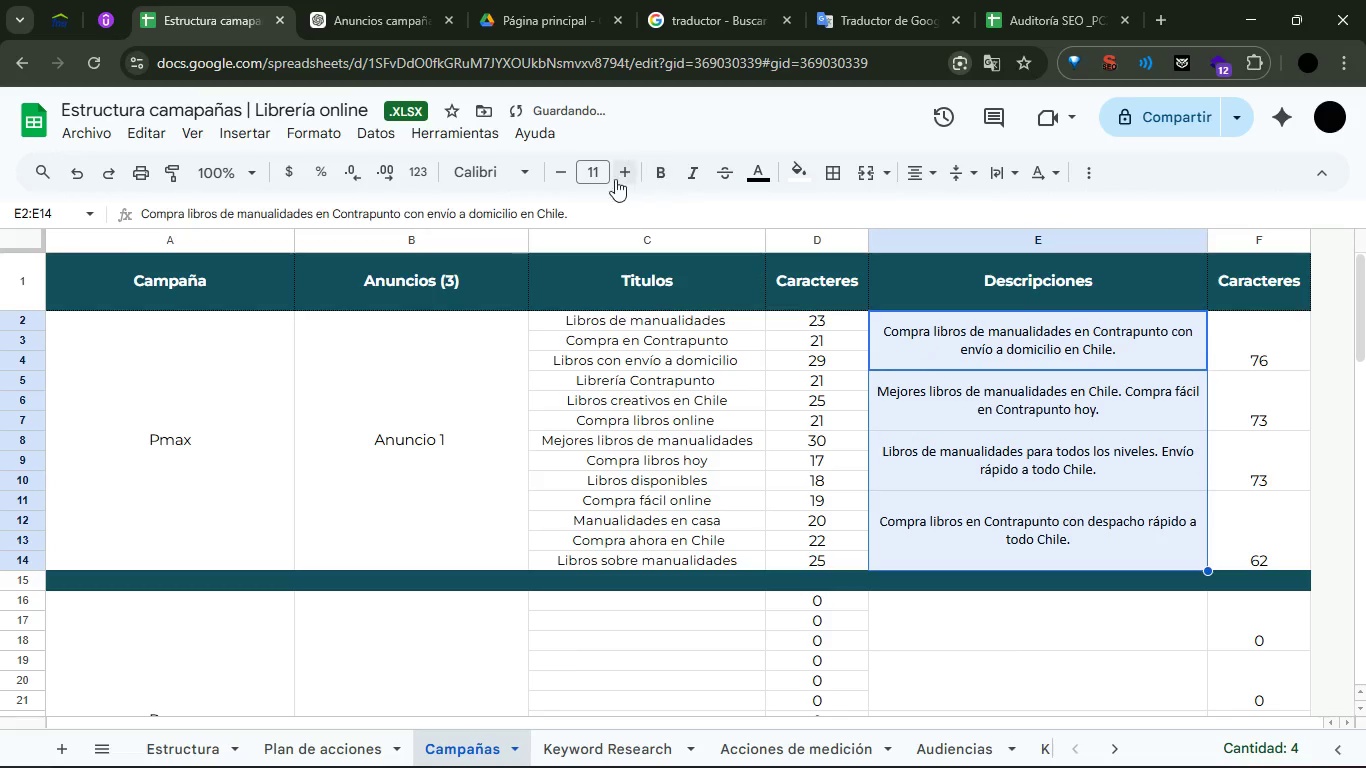 
left_click([514, 174])
 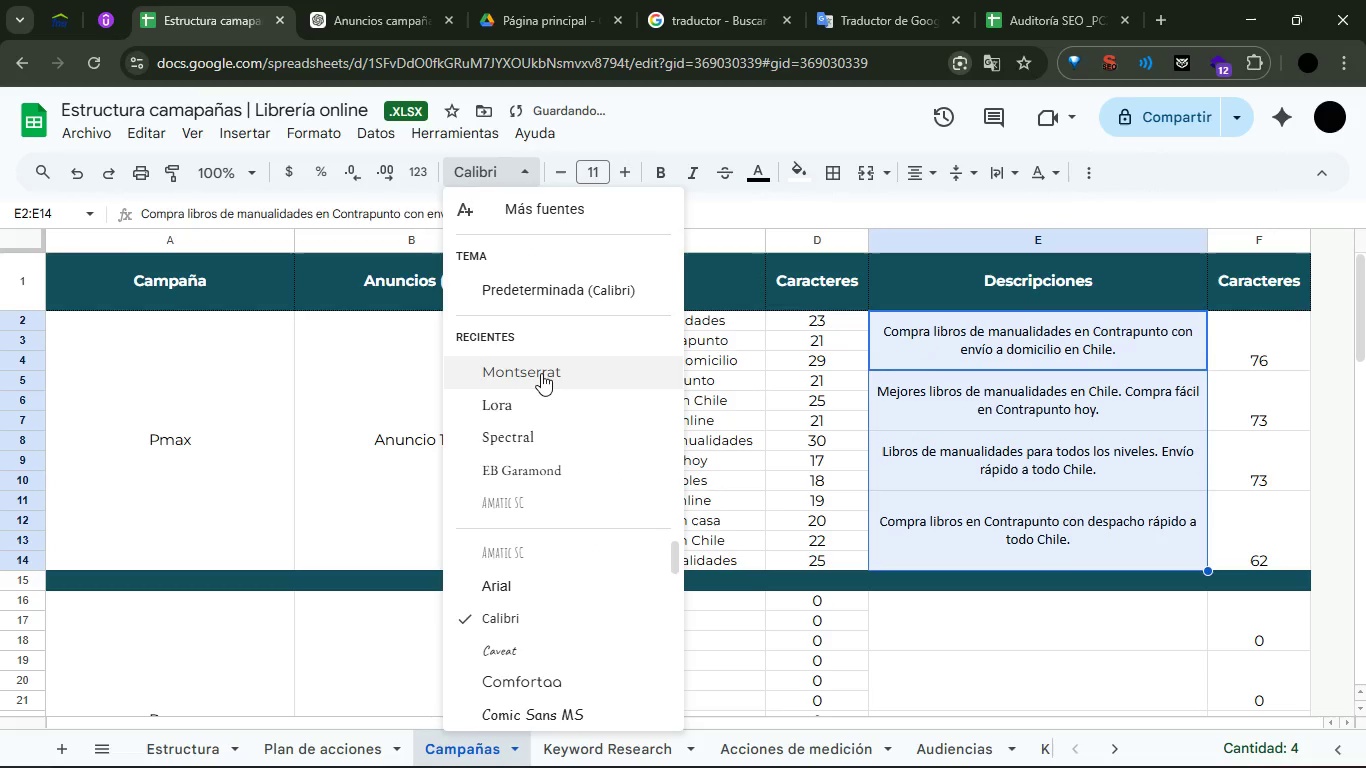 
left_click([541, 373])
 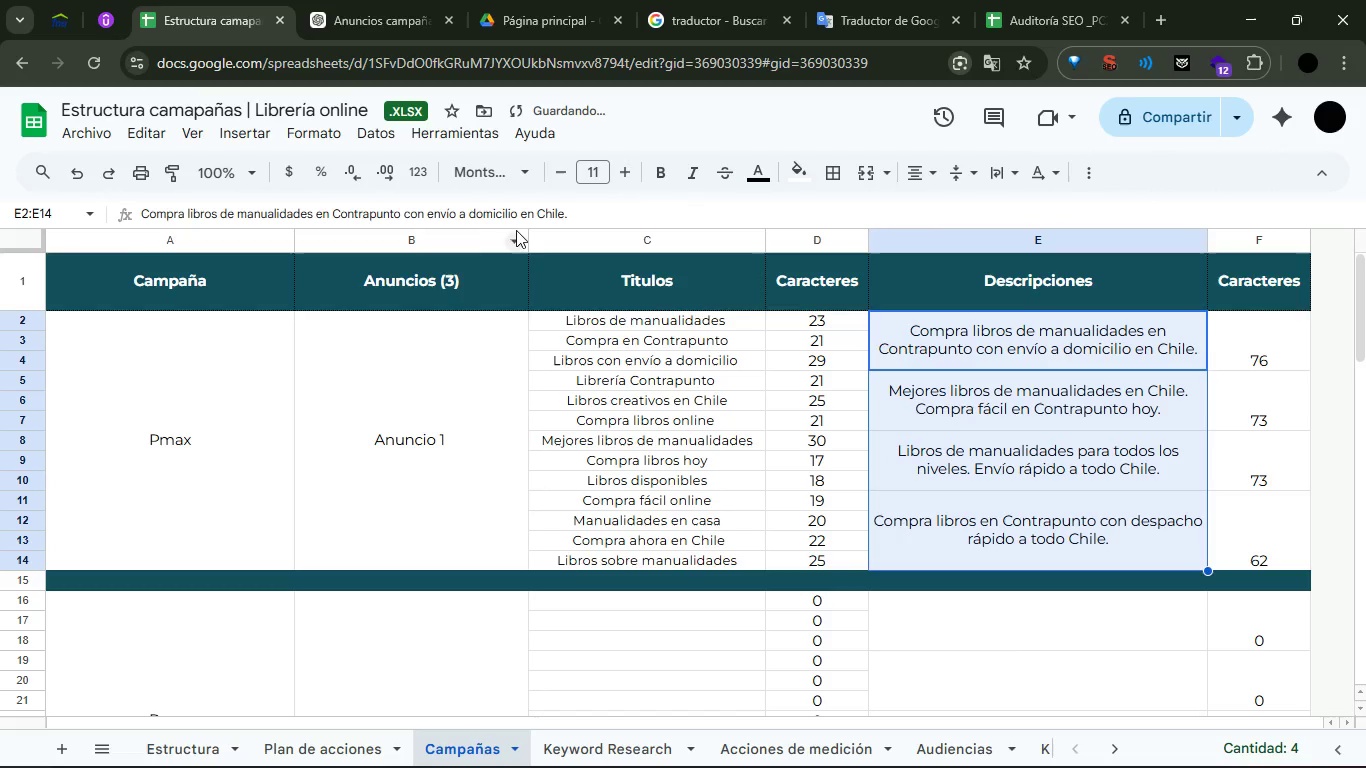 
left_click([551, 164])
 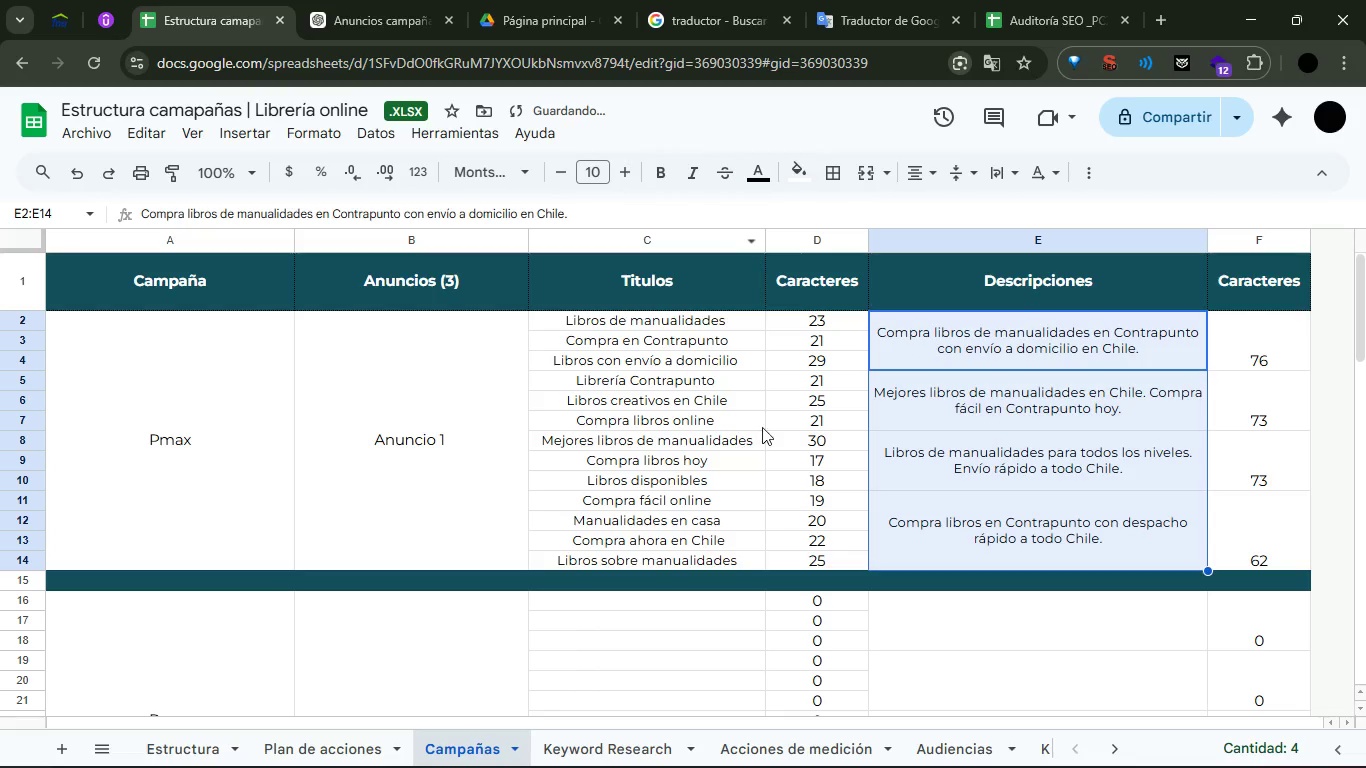 
left_click([714, 421])
 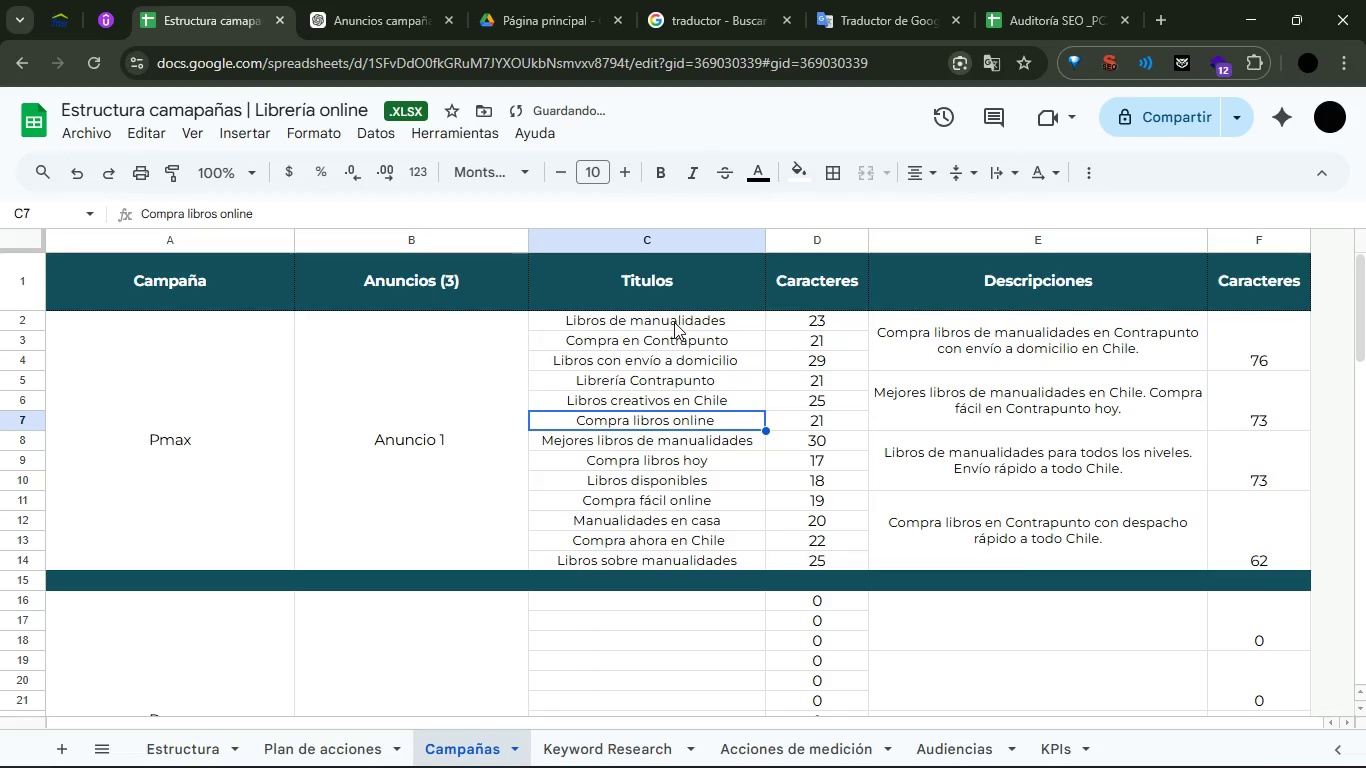 
left_click_drag(start_coordinate=[674, 322], to_coordinate=[713, 557])
 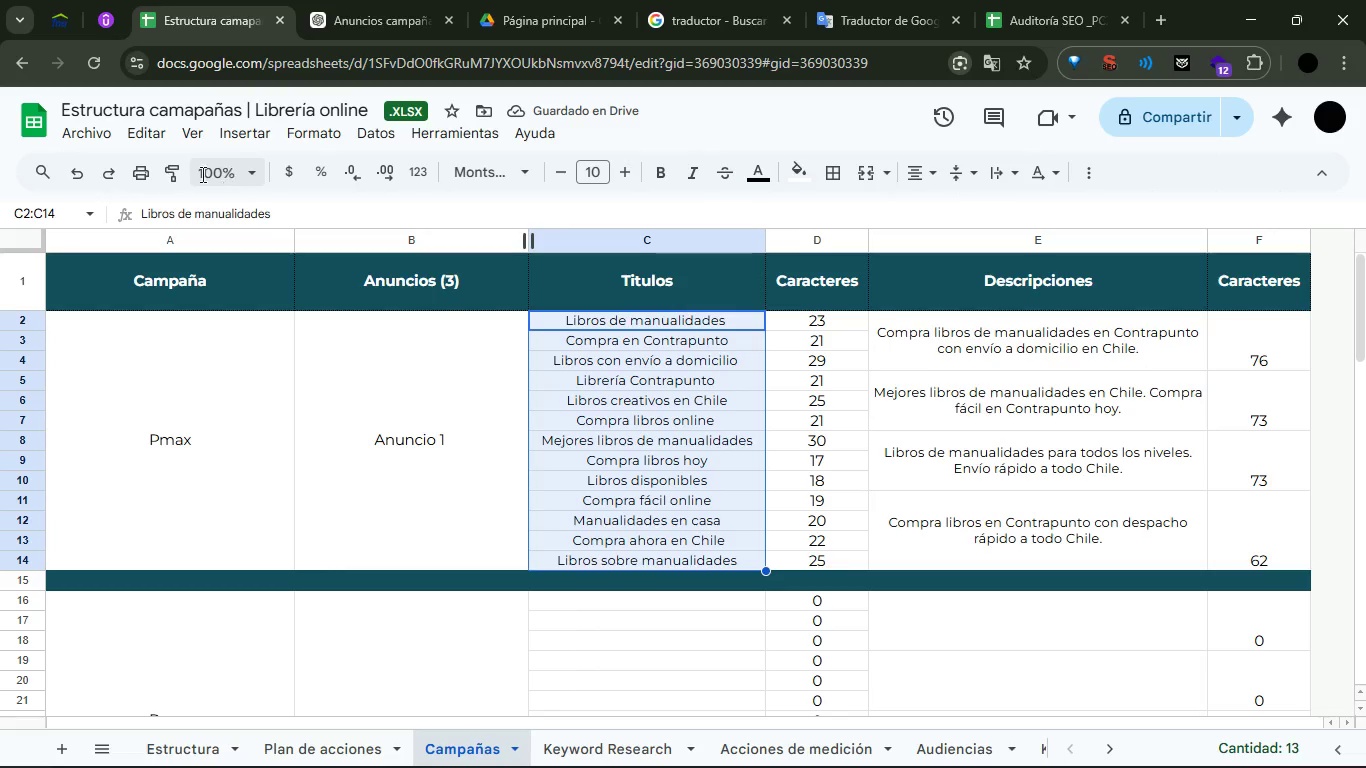 
left_click([185, 174])
 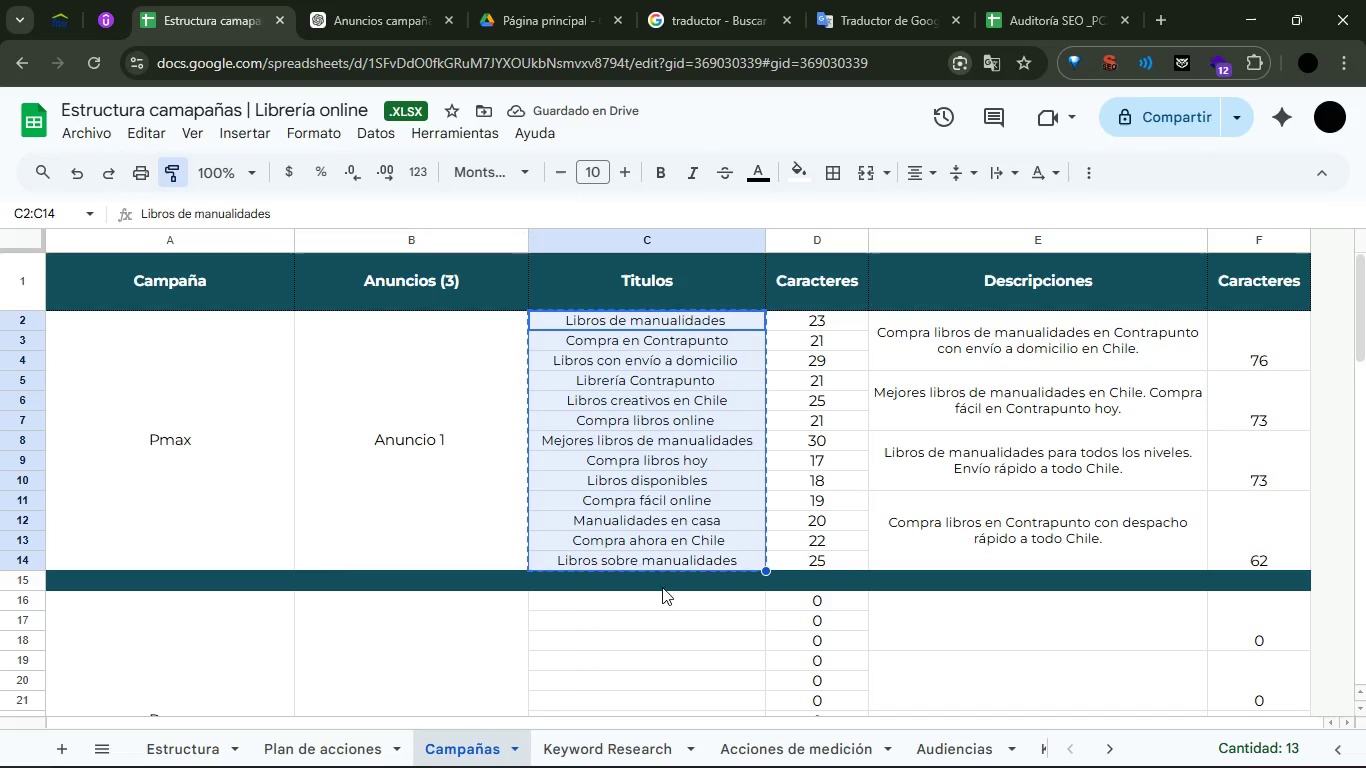 
left_click([663, 601])
 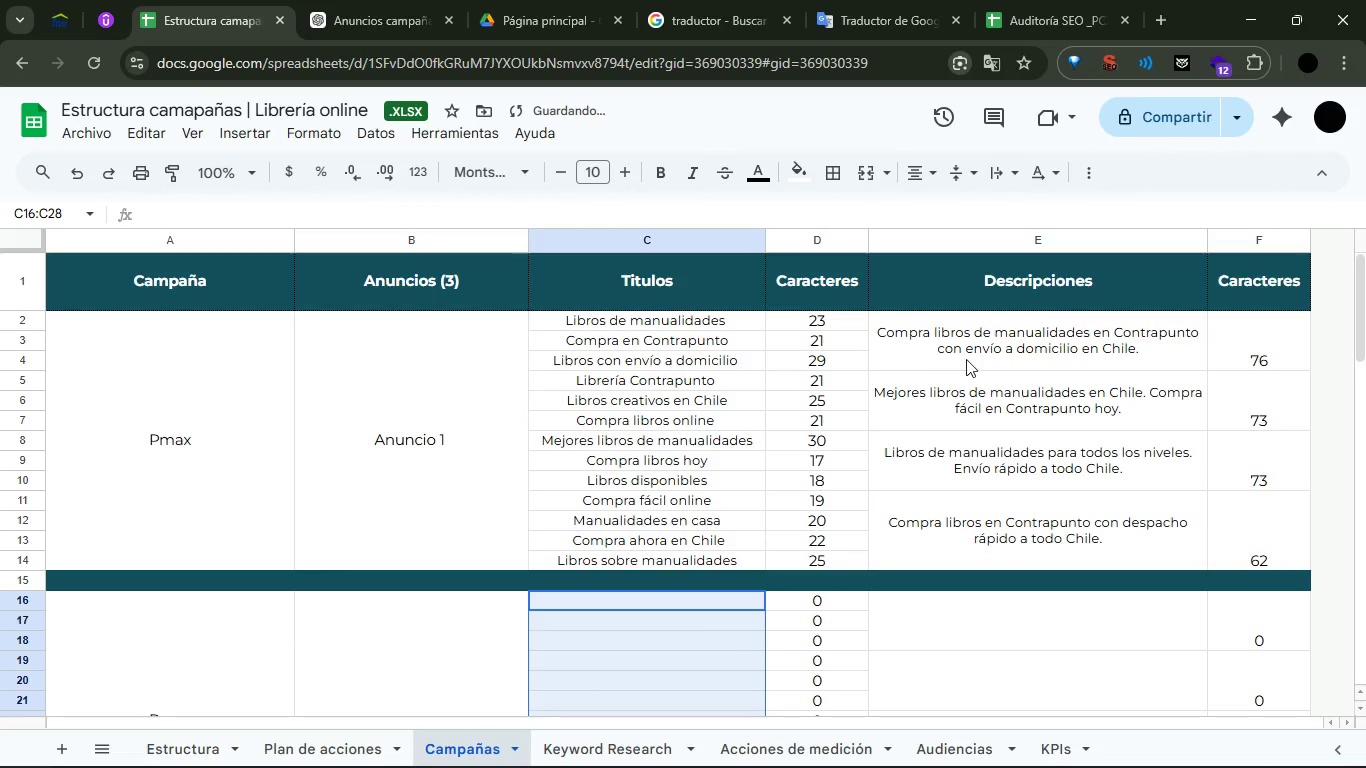 
left_click_drag(start_coordinate=[958, 348], to_coordinate=[957, 525])
 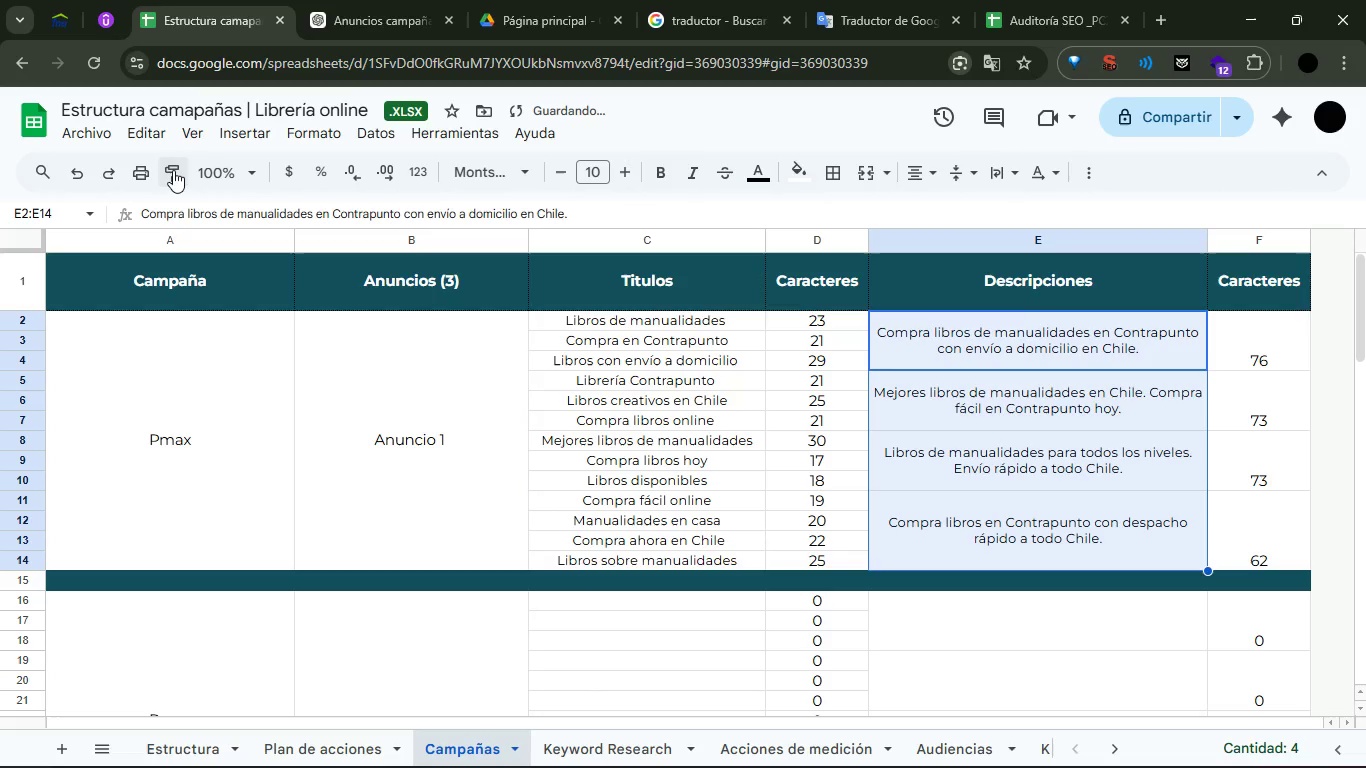 
left_click([173, 170])
 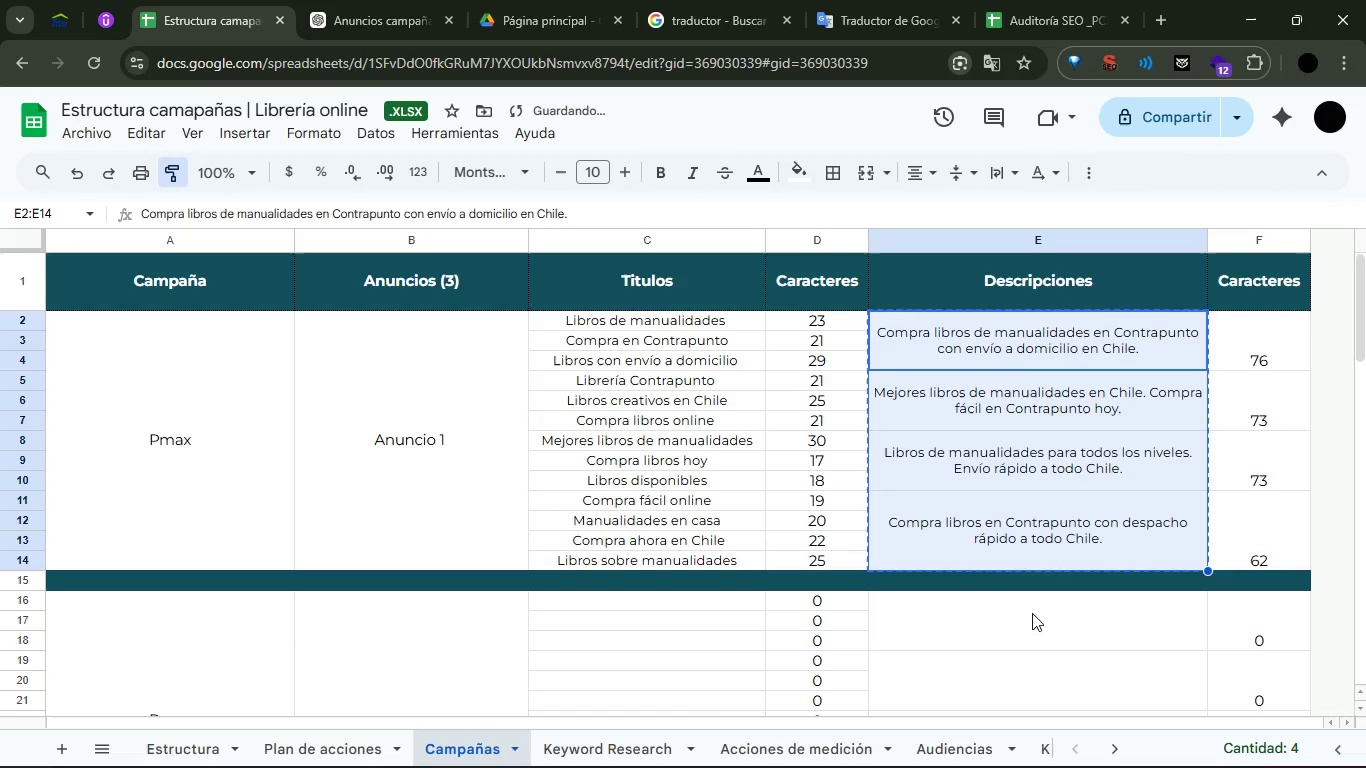 
left_click([1029, 613])
 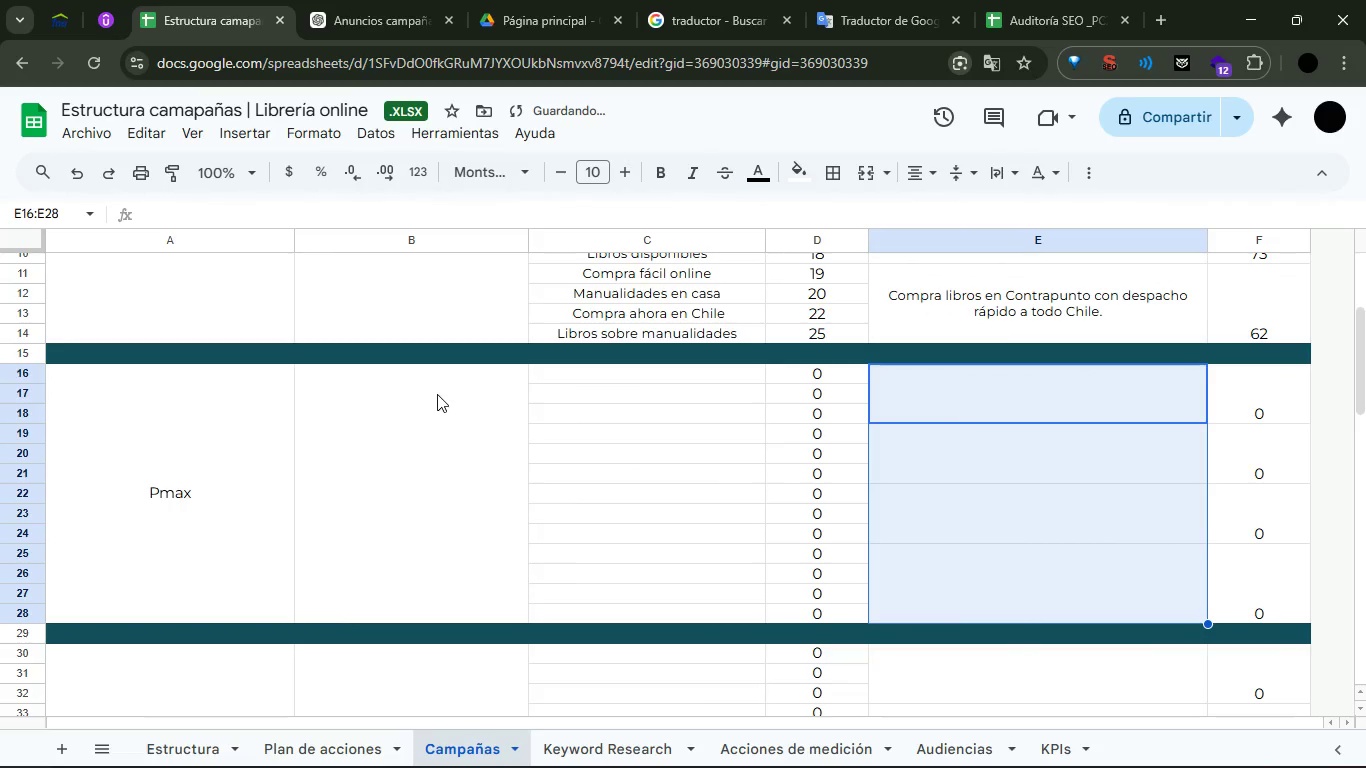 
double_click([423, 410])
 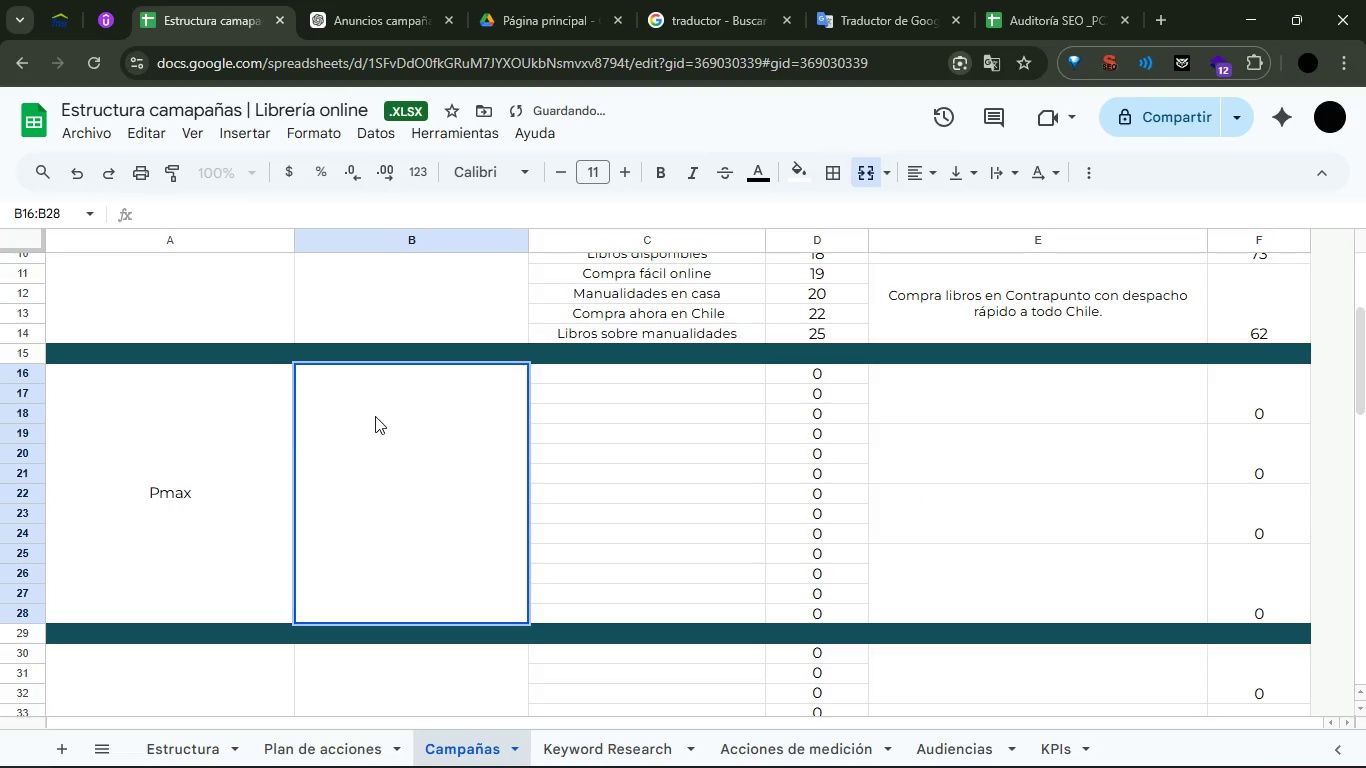 
double_click([396, 418])
 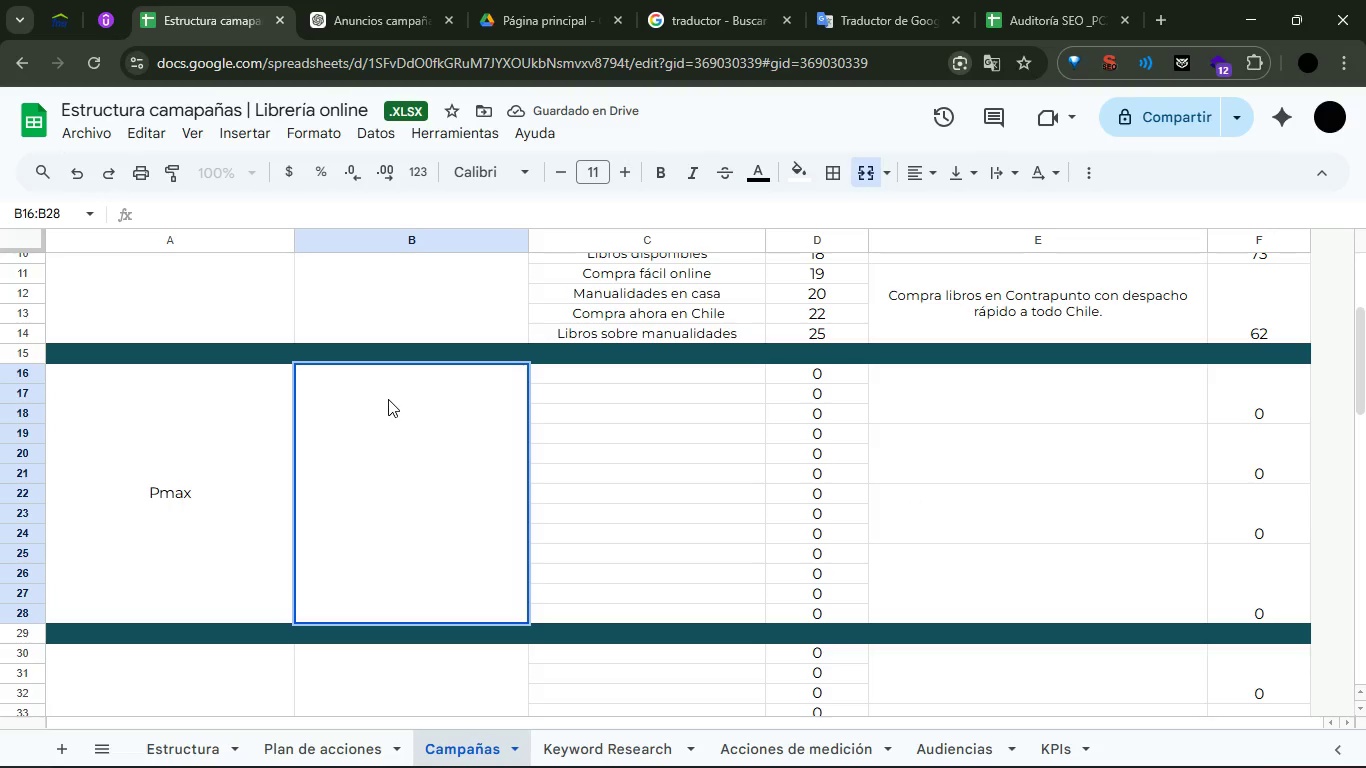 
double_click([388, 399])
 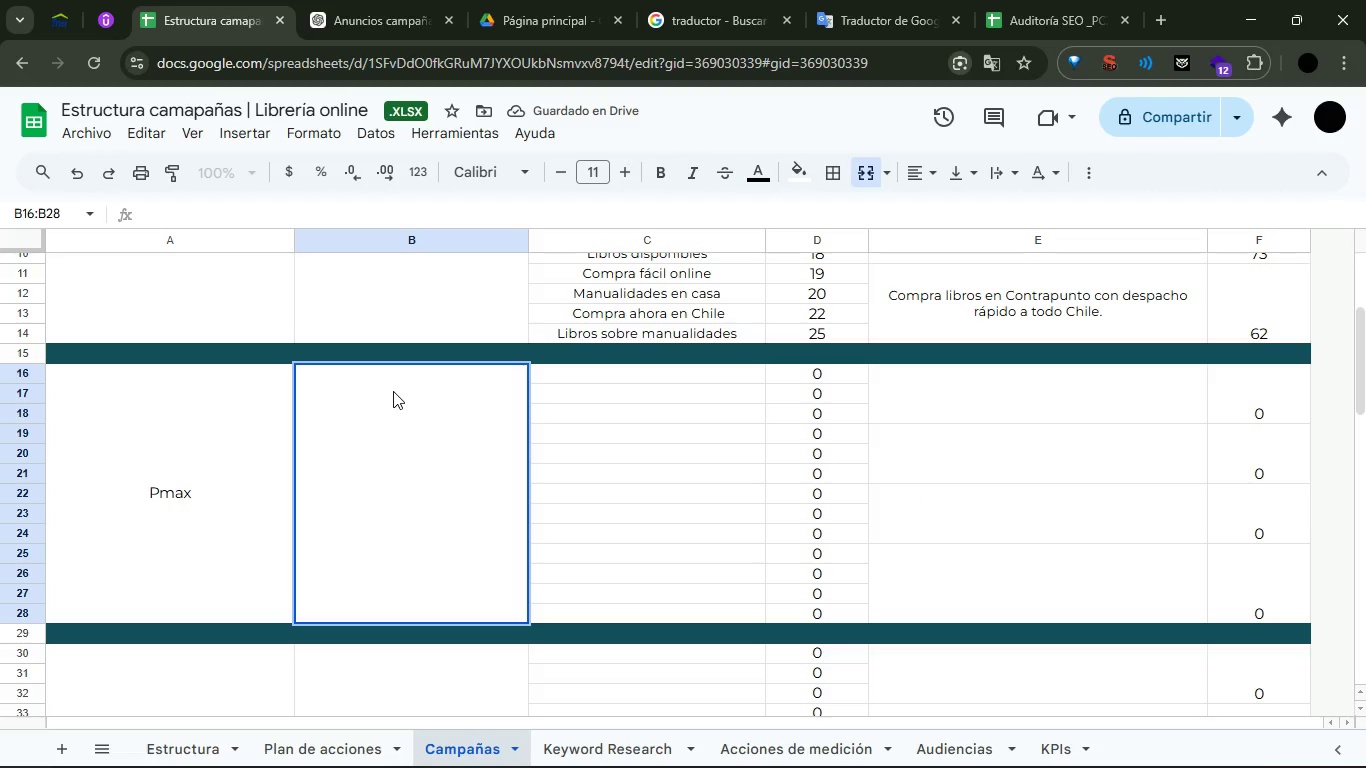 
triple_click([393, 391])
 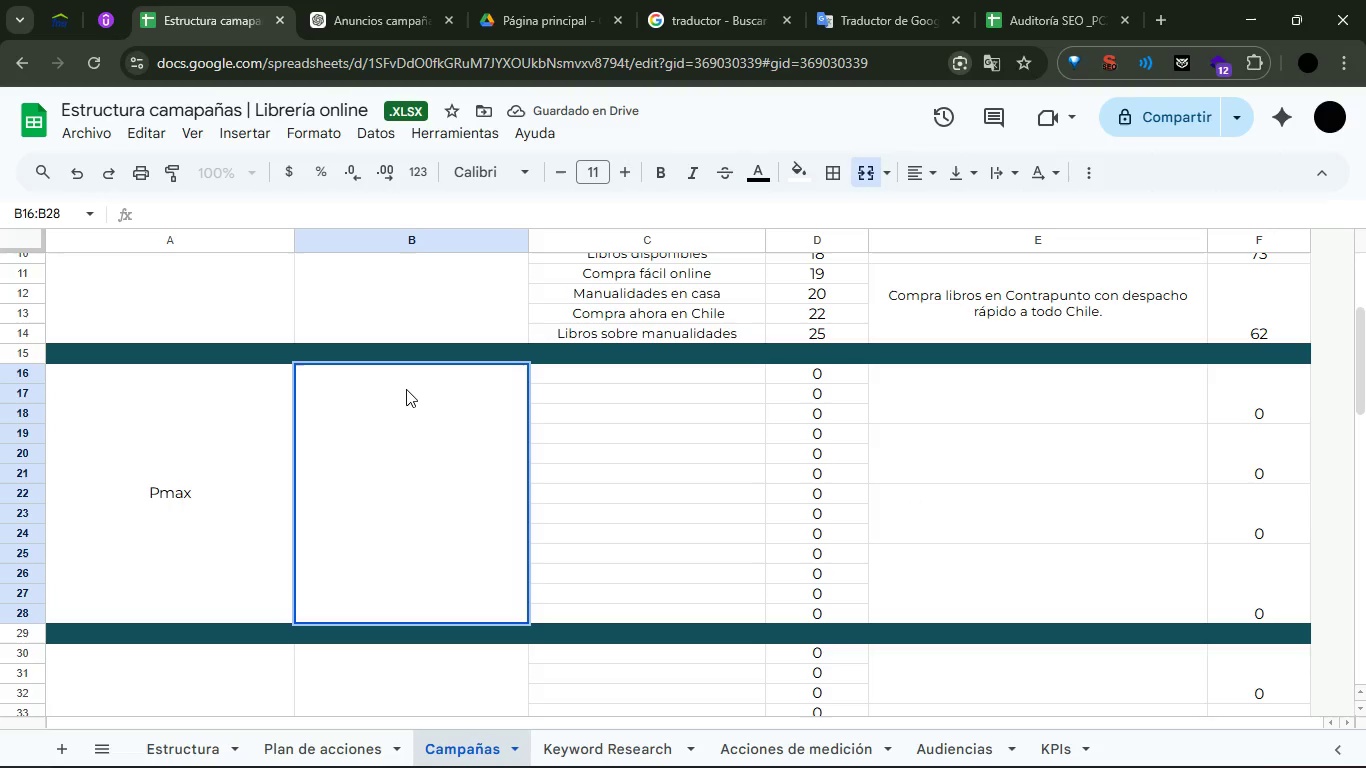 
triple_click([406, 389])
 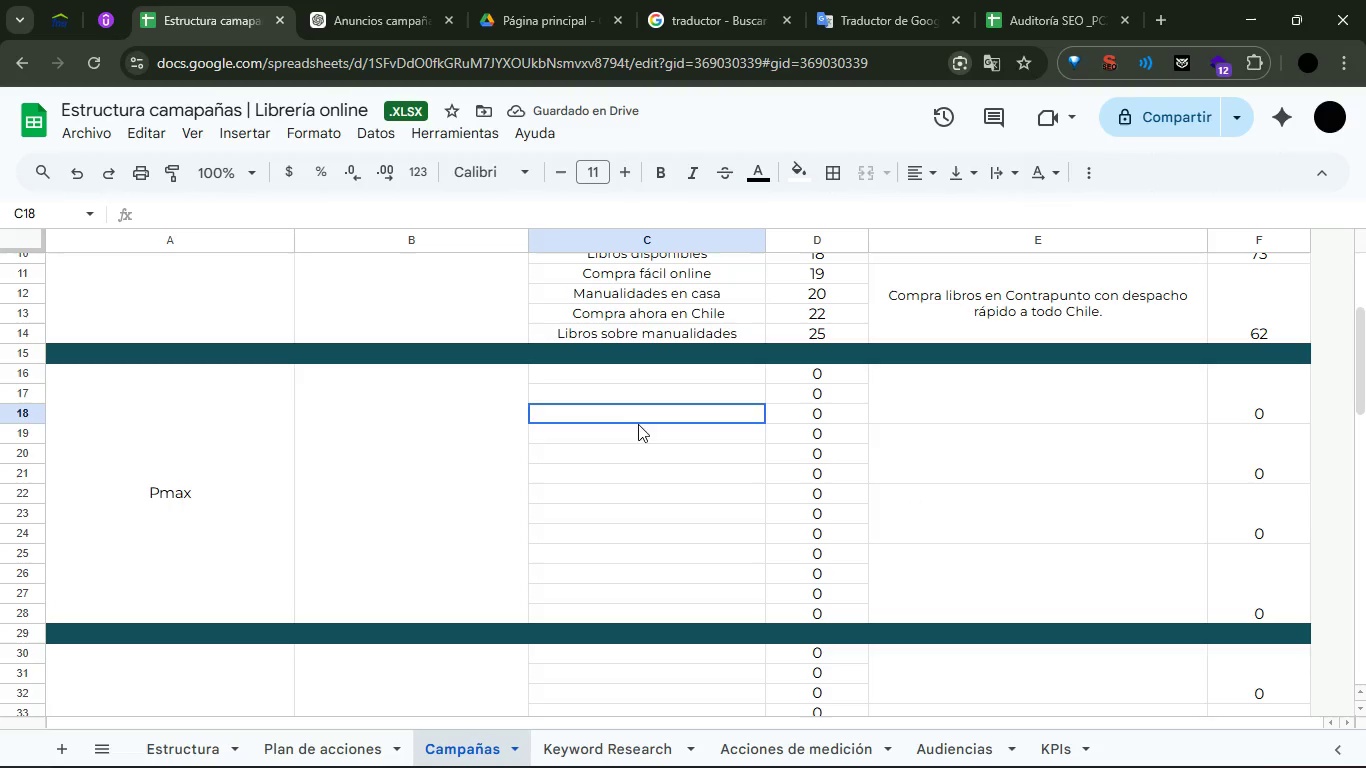 
triple_click([403, 404])
 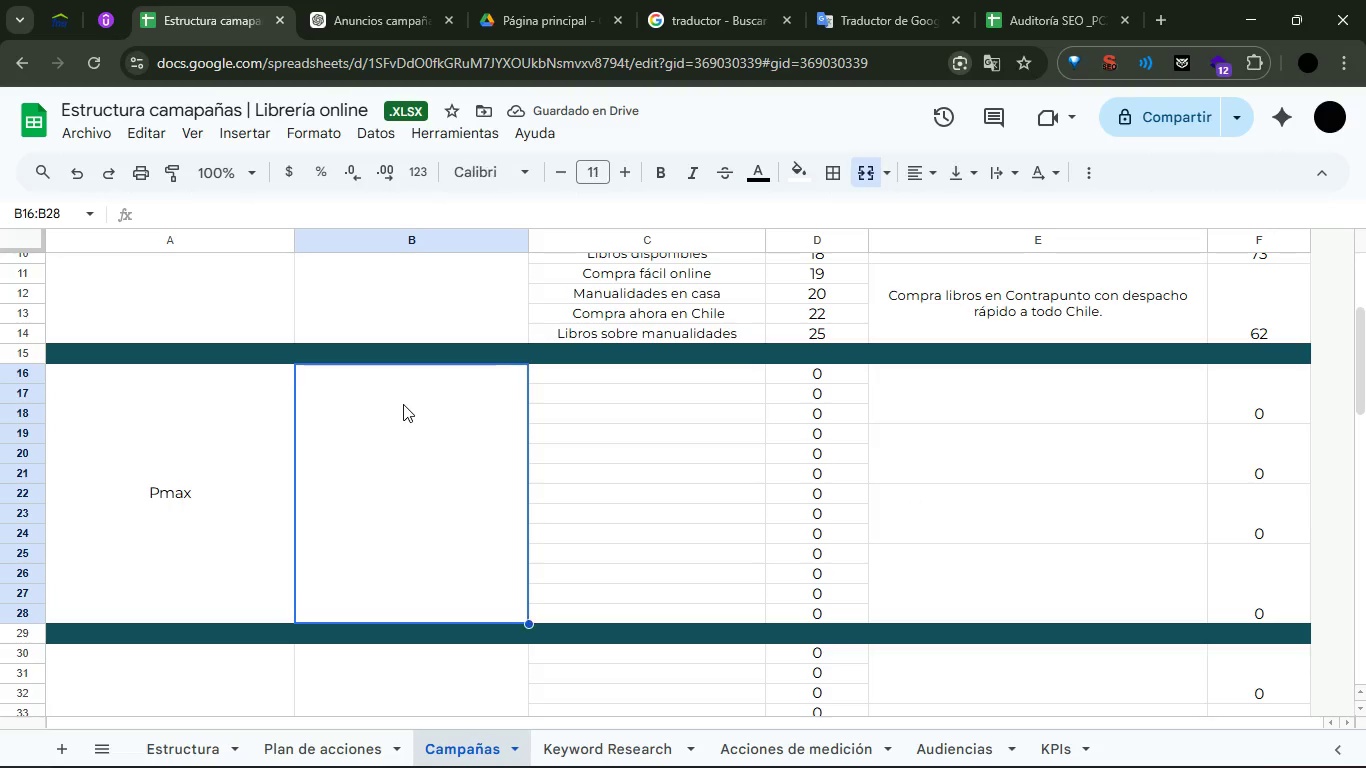 
triple_click([403, 404])
 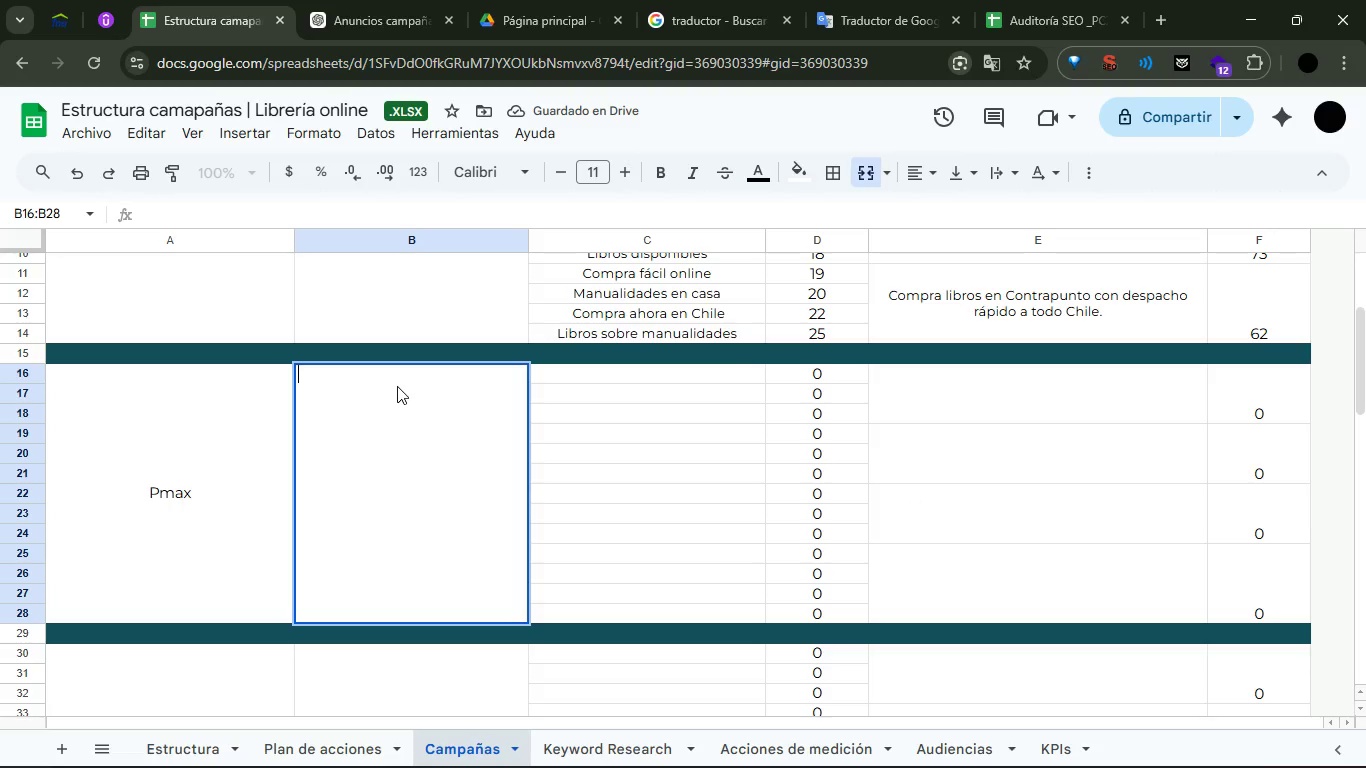 
triple_click([397, 386])
 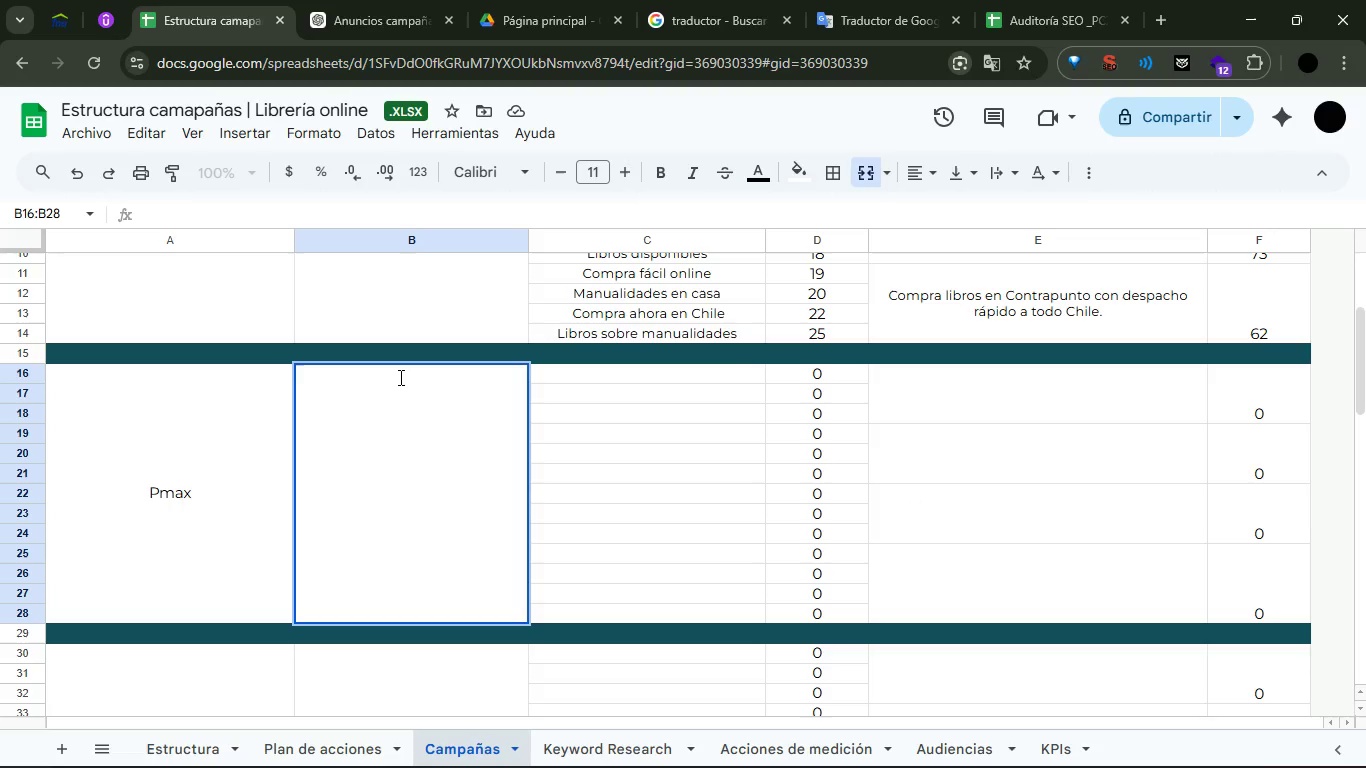 
triple_click([399, 377])
 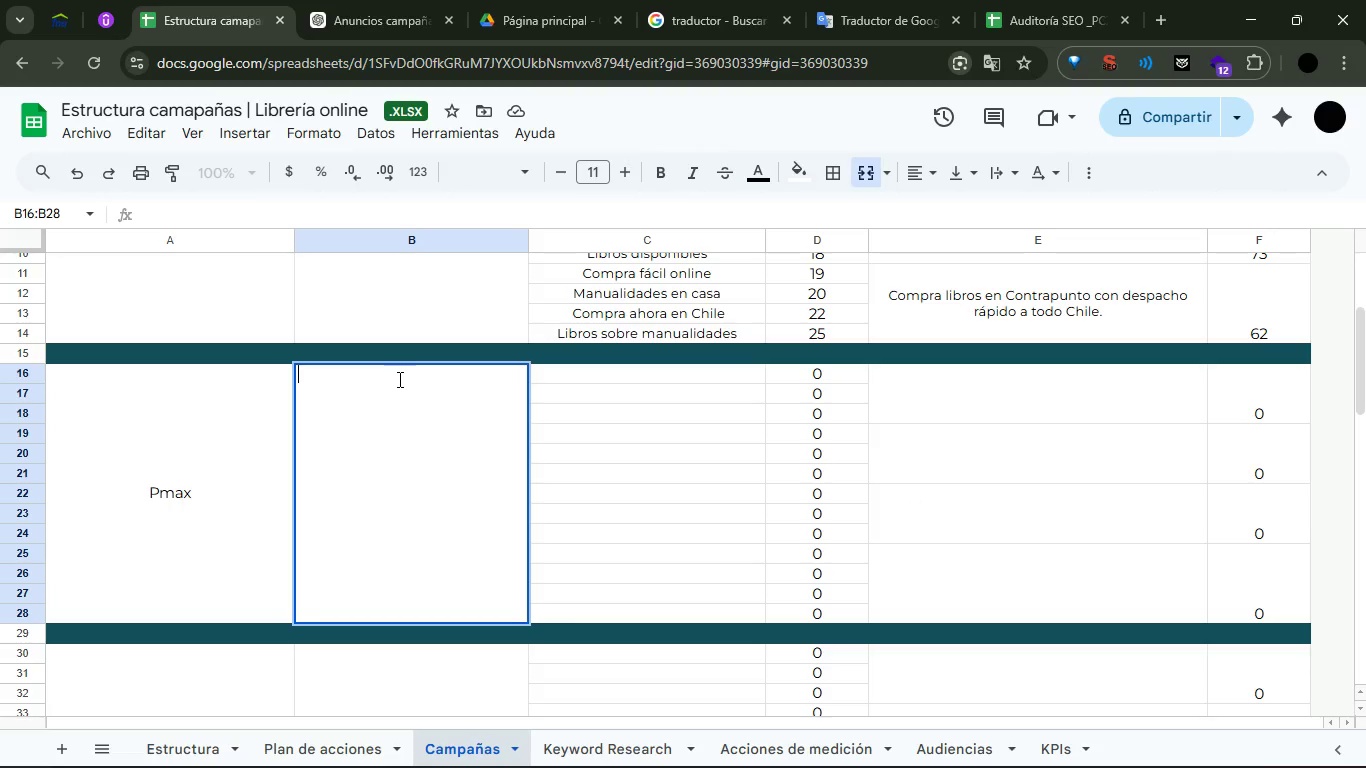 
type(Anuncio 2')
key(Backspace)
 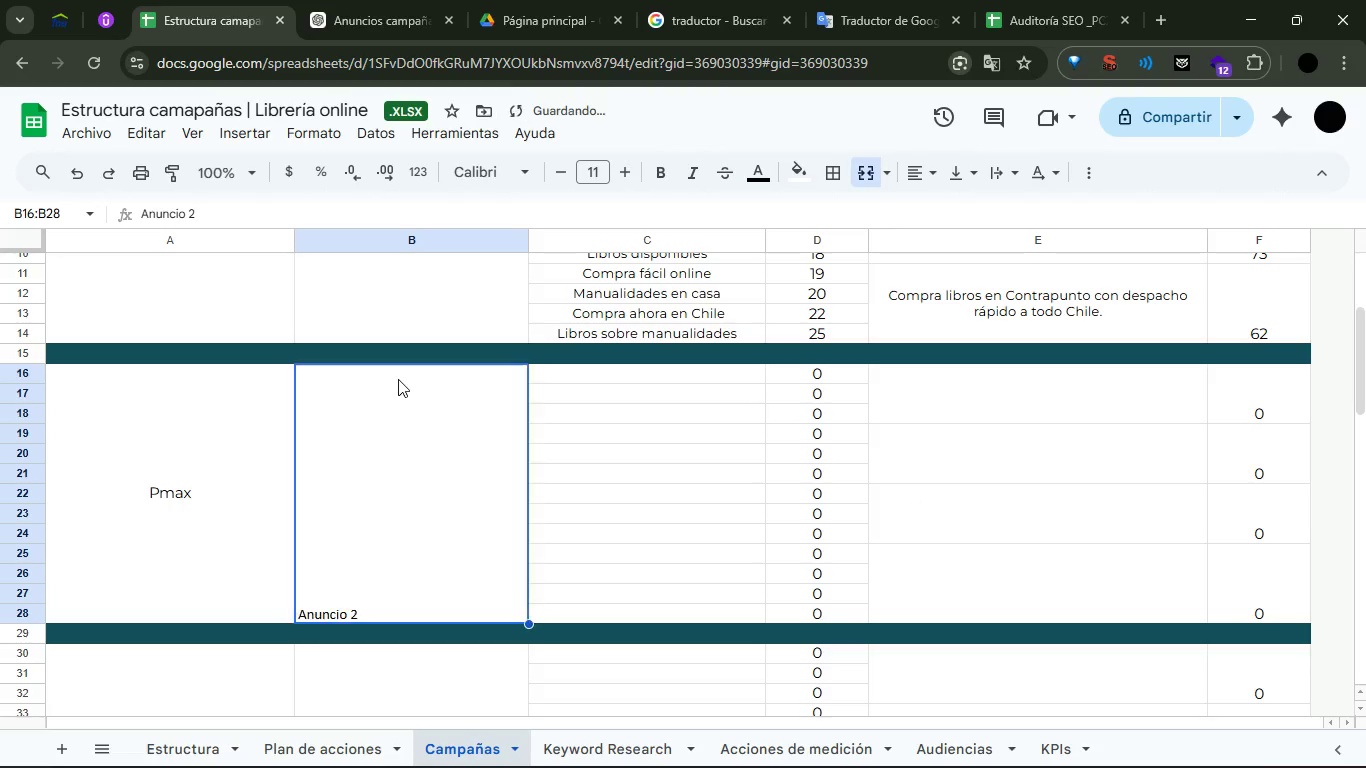 
key(Enter)
 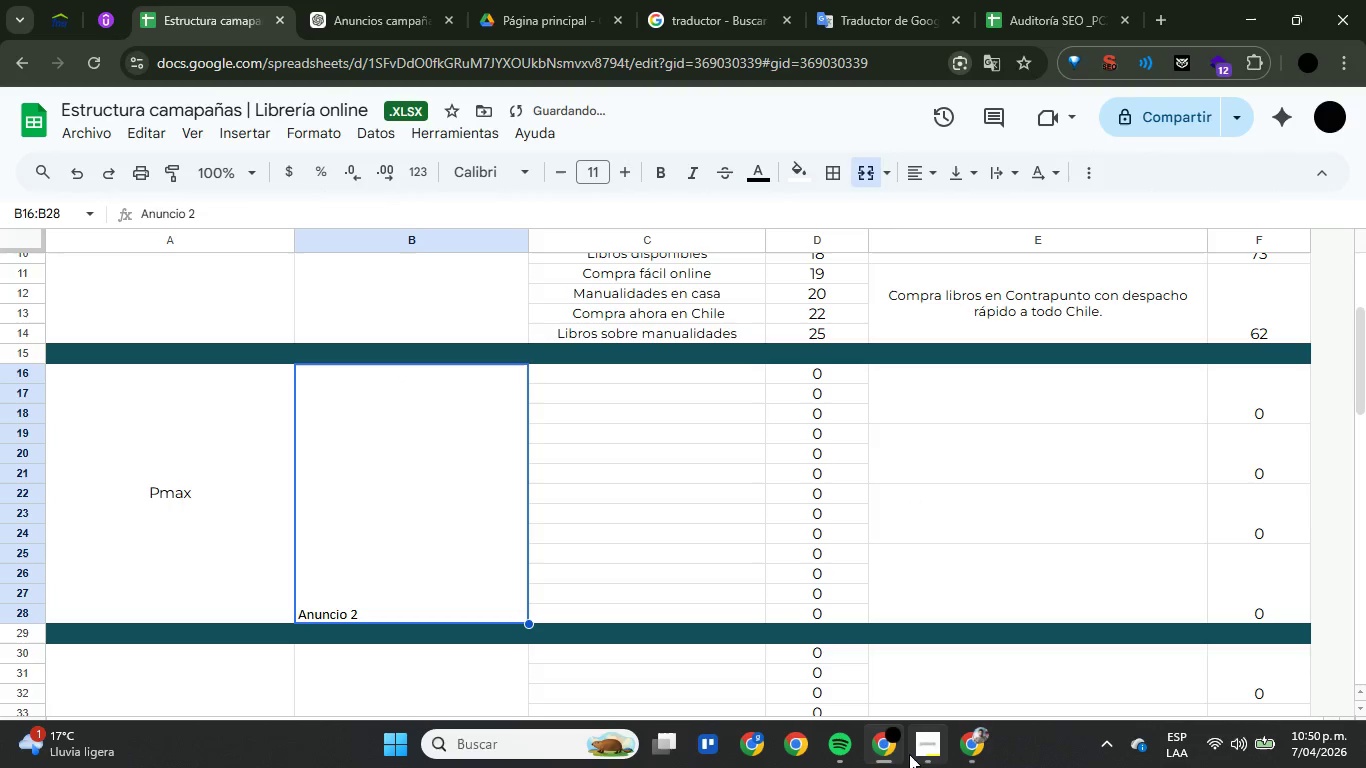 
left_click([923, 753])
 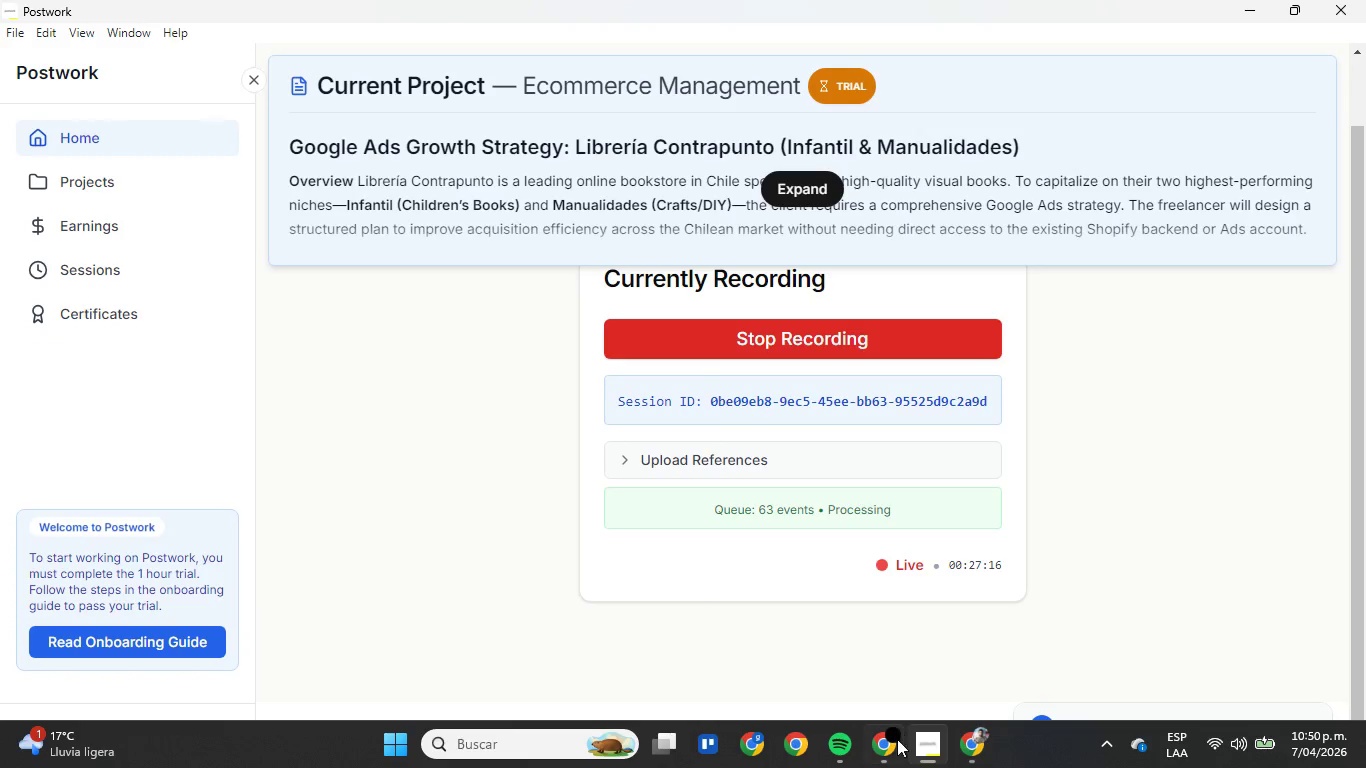 
left_click([889, 744])
 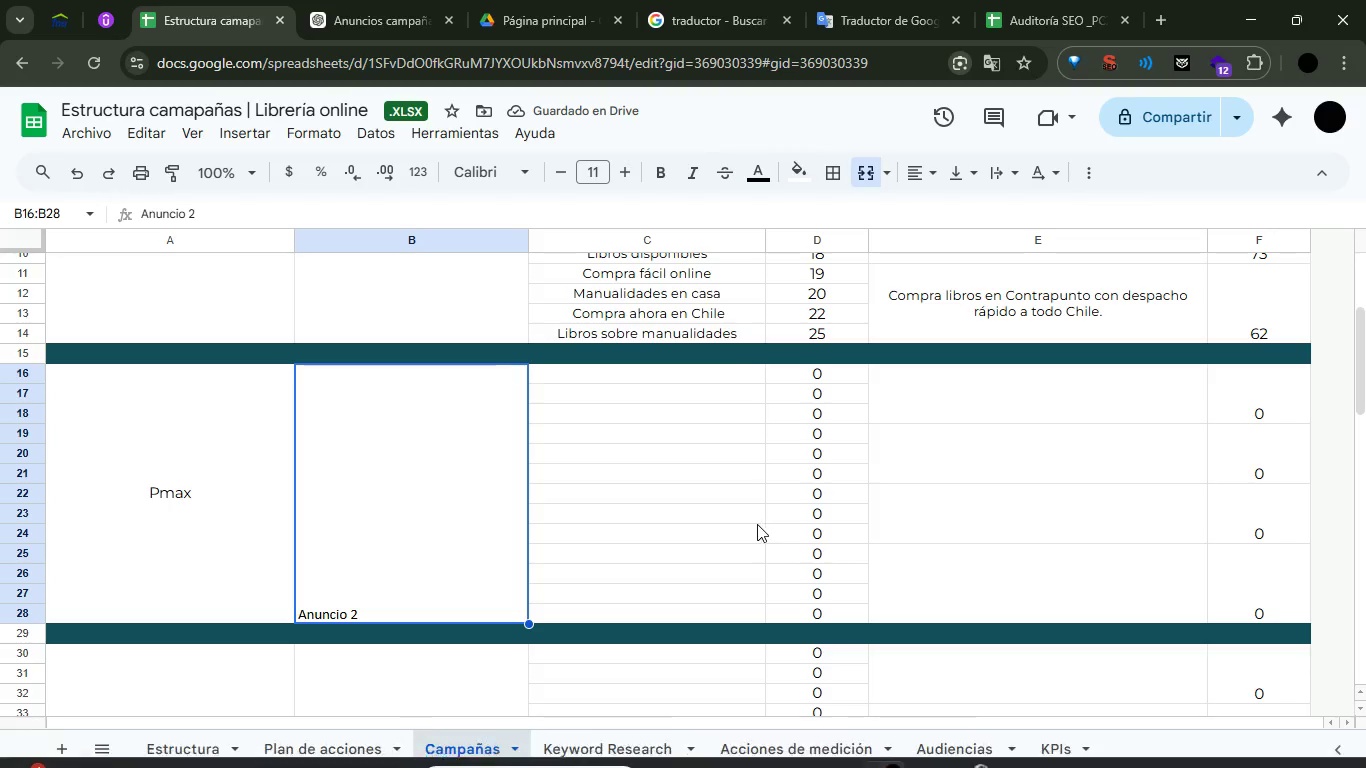 
left_click([638, 562])
 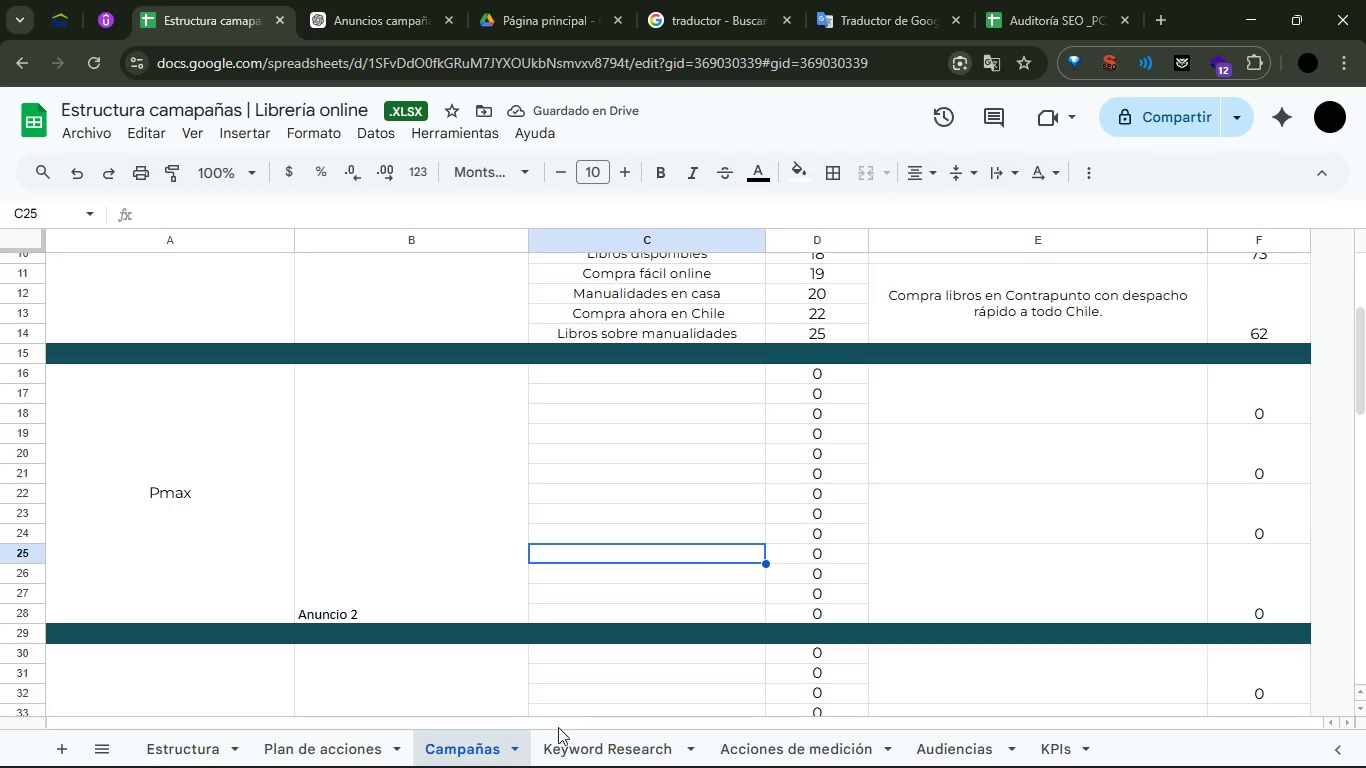 
left_click([555, 752])
 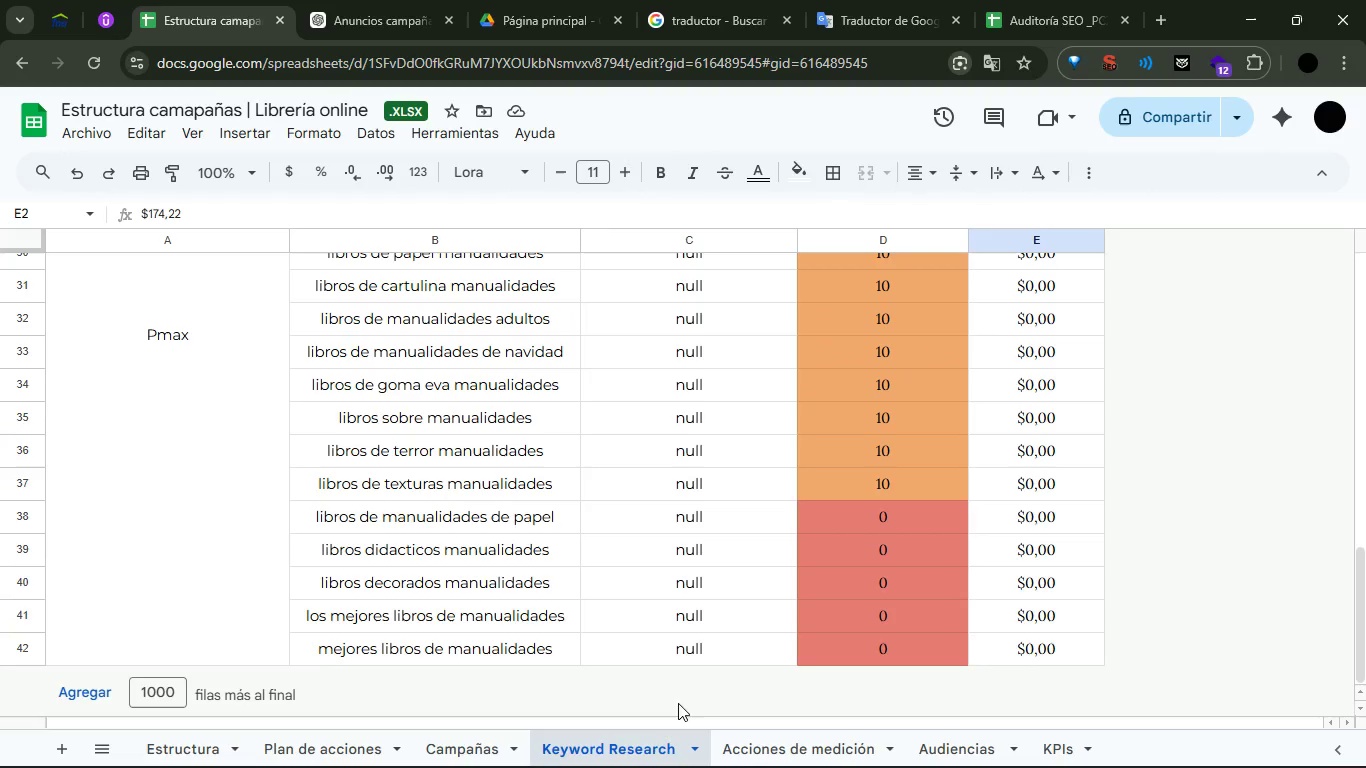 
left_click([756, 748])
 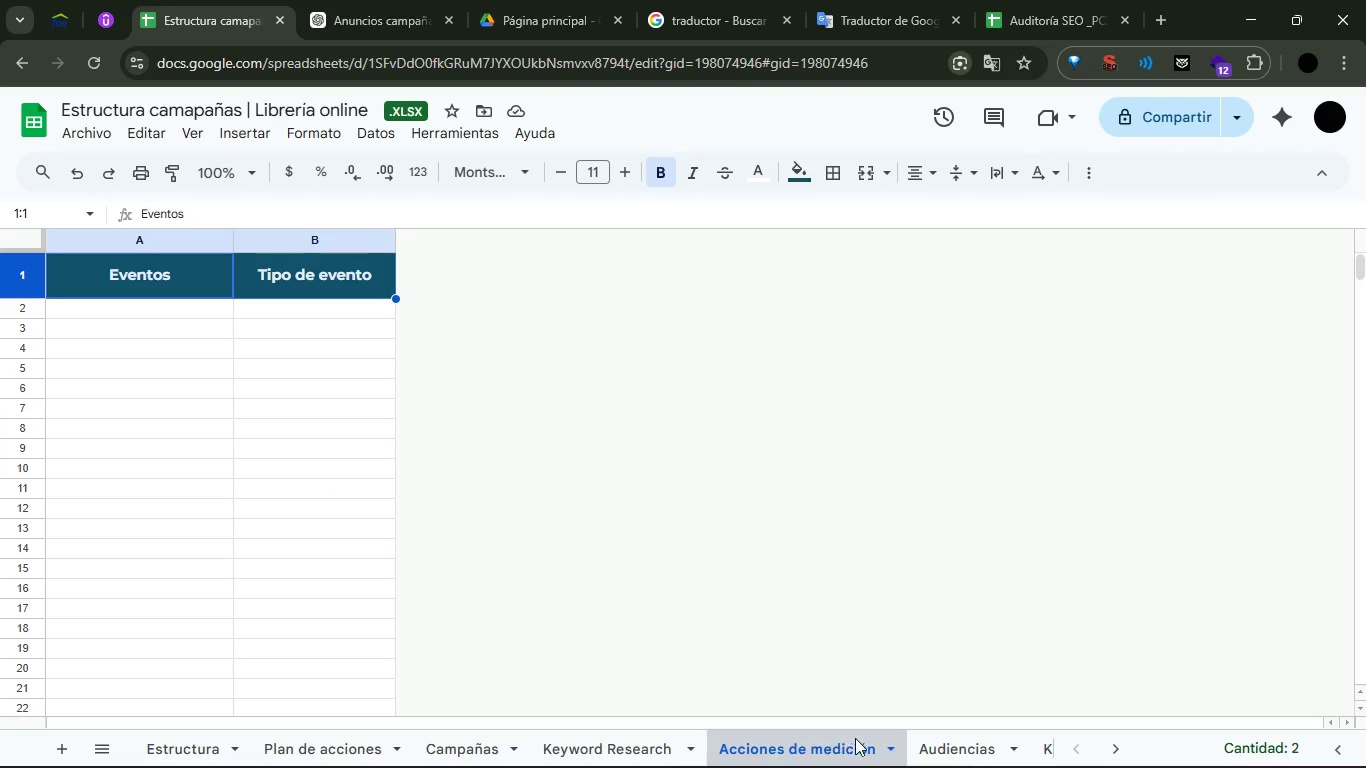 
left_click([938, 752])
 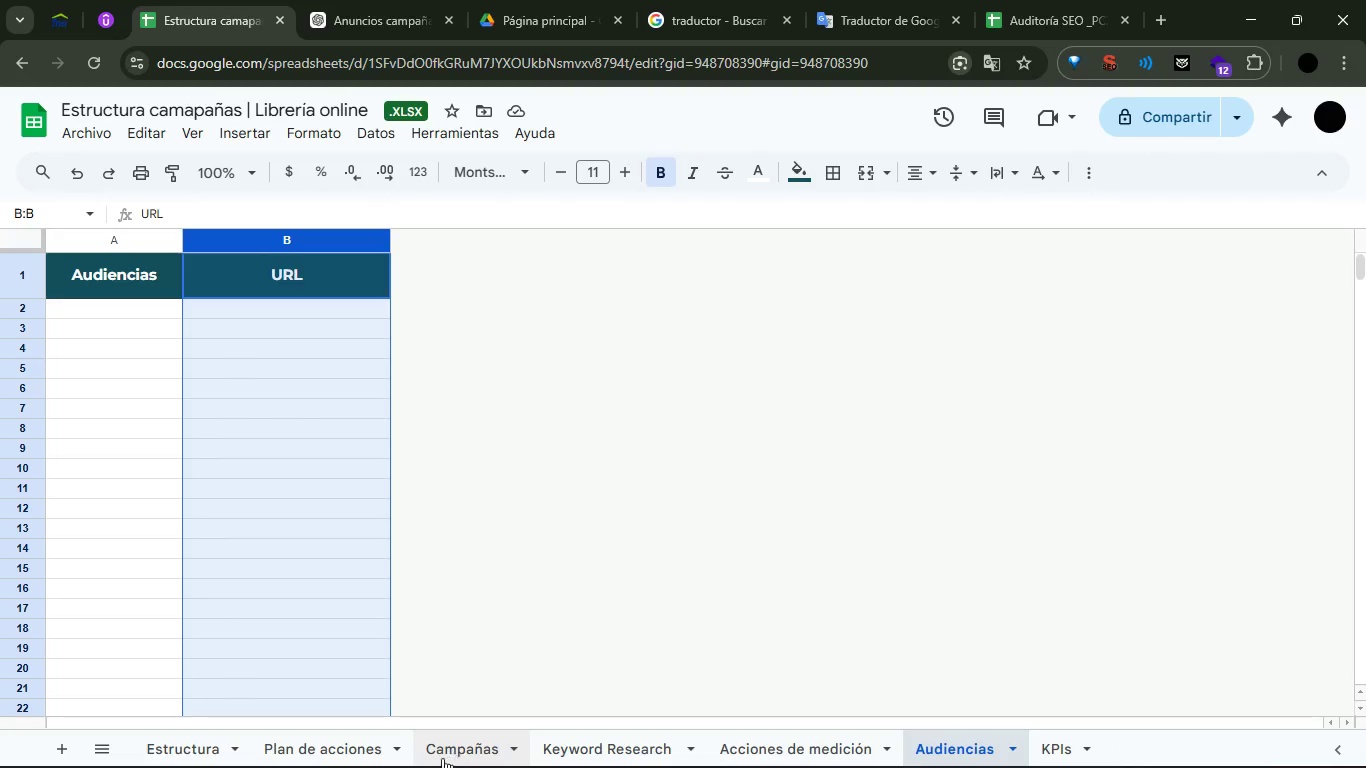 
left_click([314, 765])
 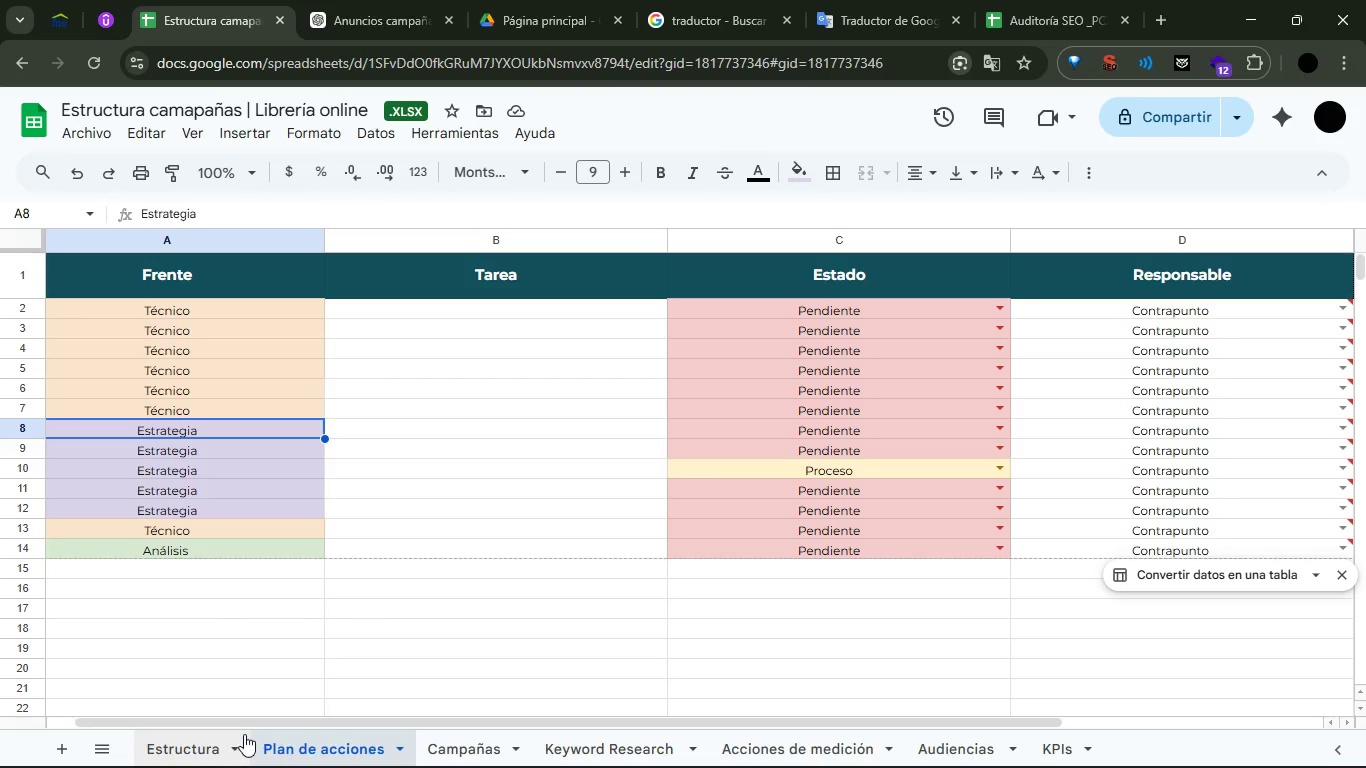 
left_click([199, 746])
 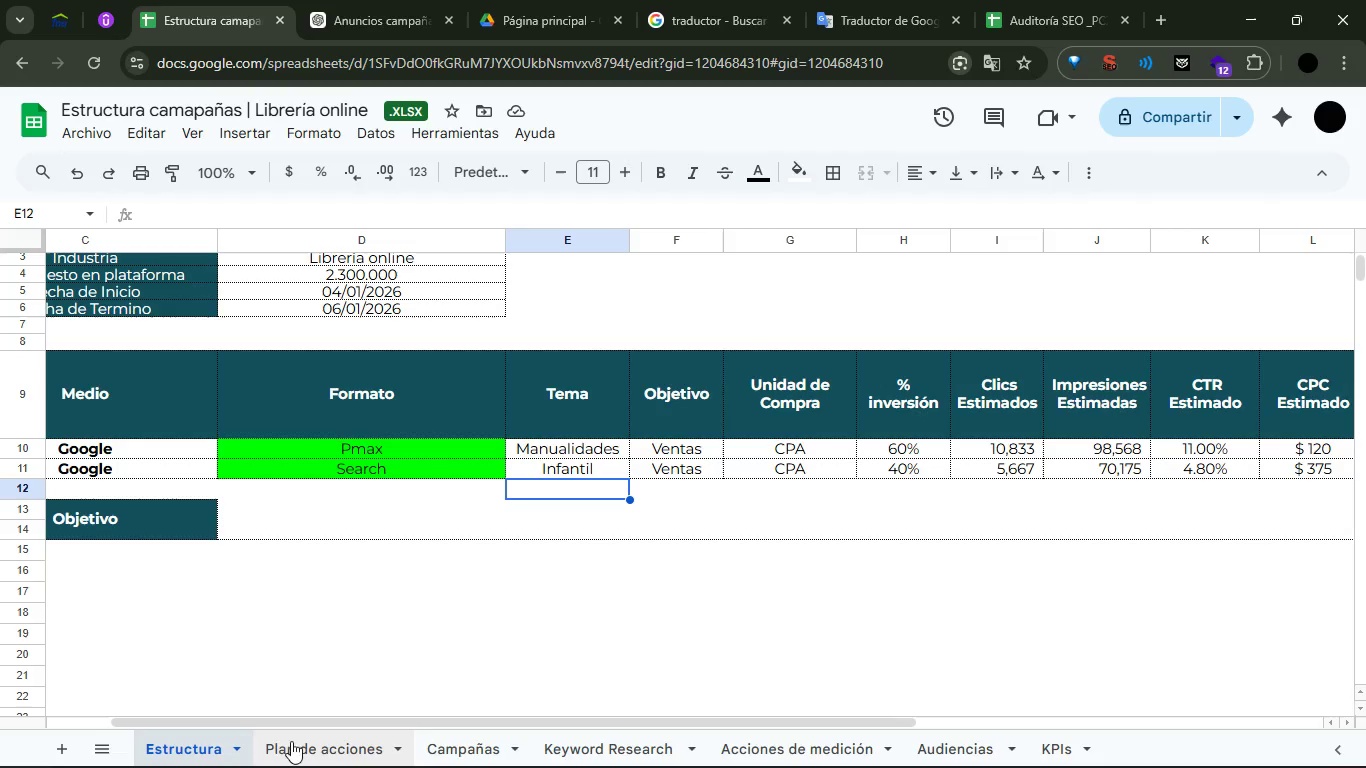 
left_click([311, 744])
 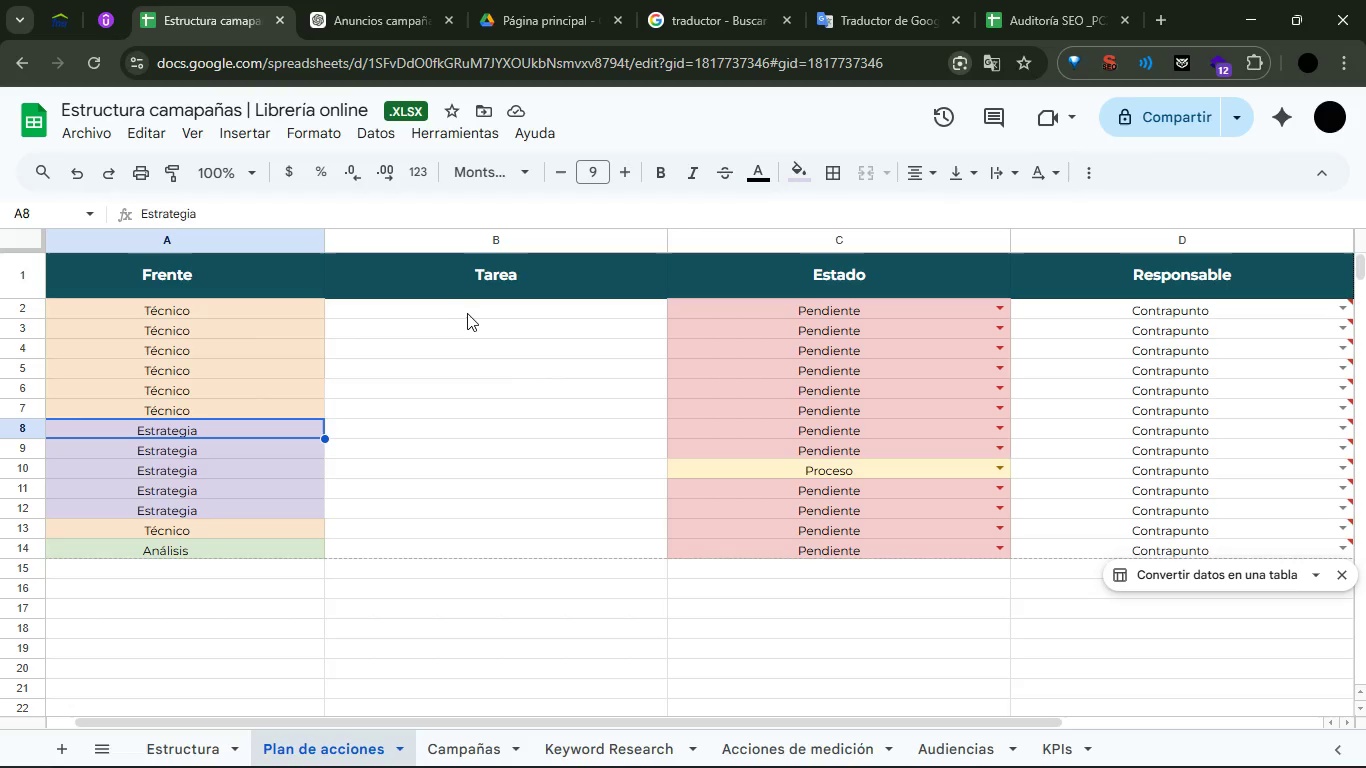 
double_click([471, 312])
 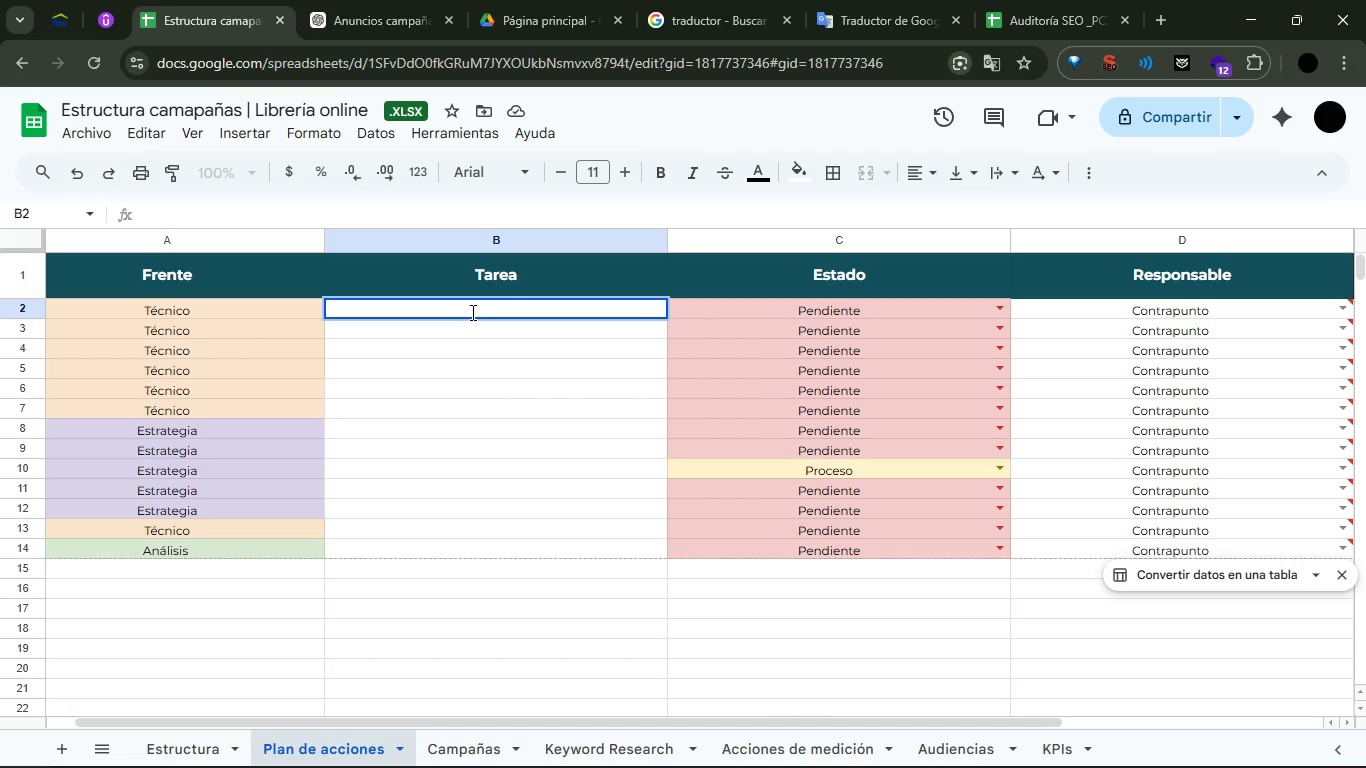 
type(Negativizaci;on de t;erminos de bu)
key(Backspace)
type(;usquedad)
 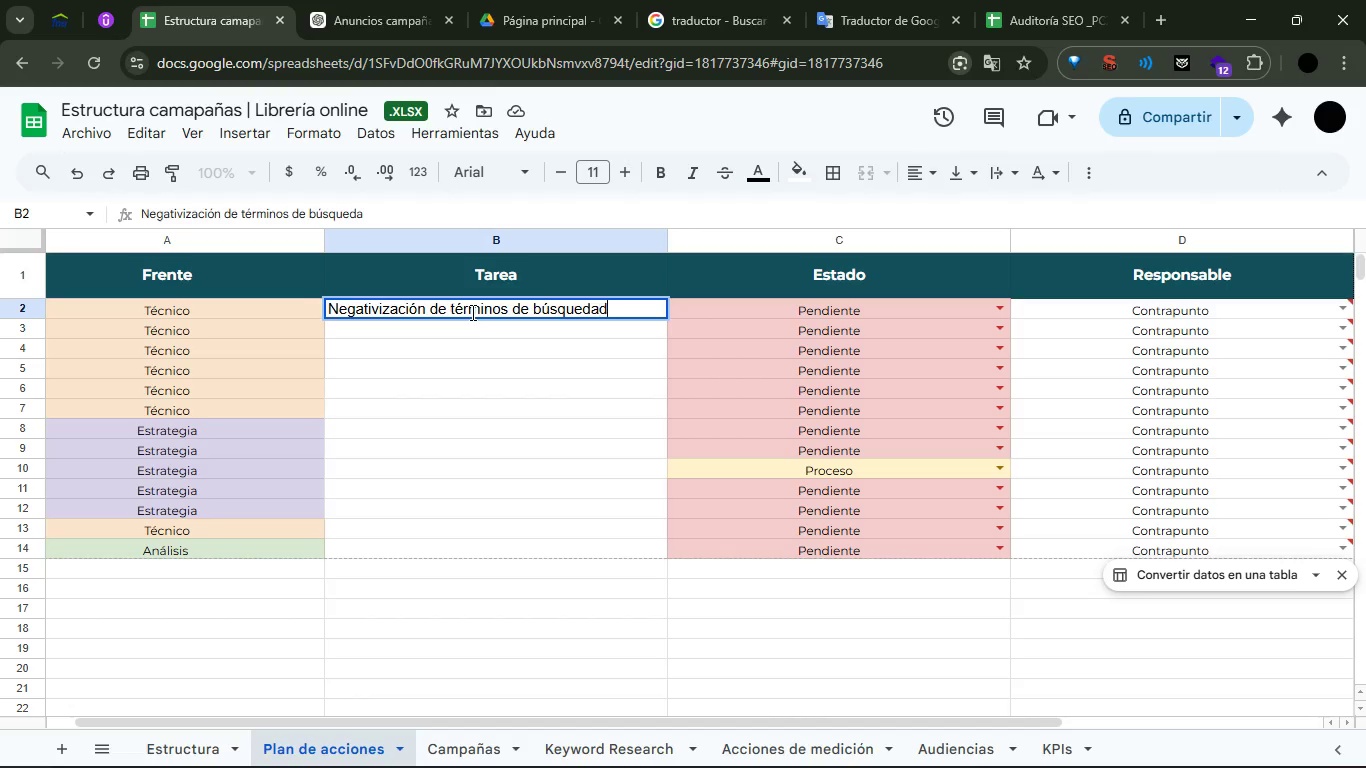 
key(Enter)
 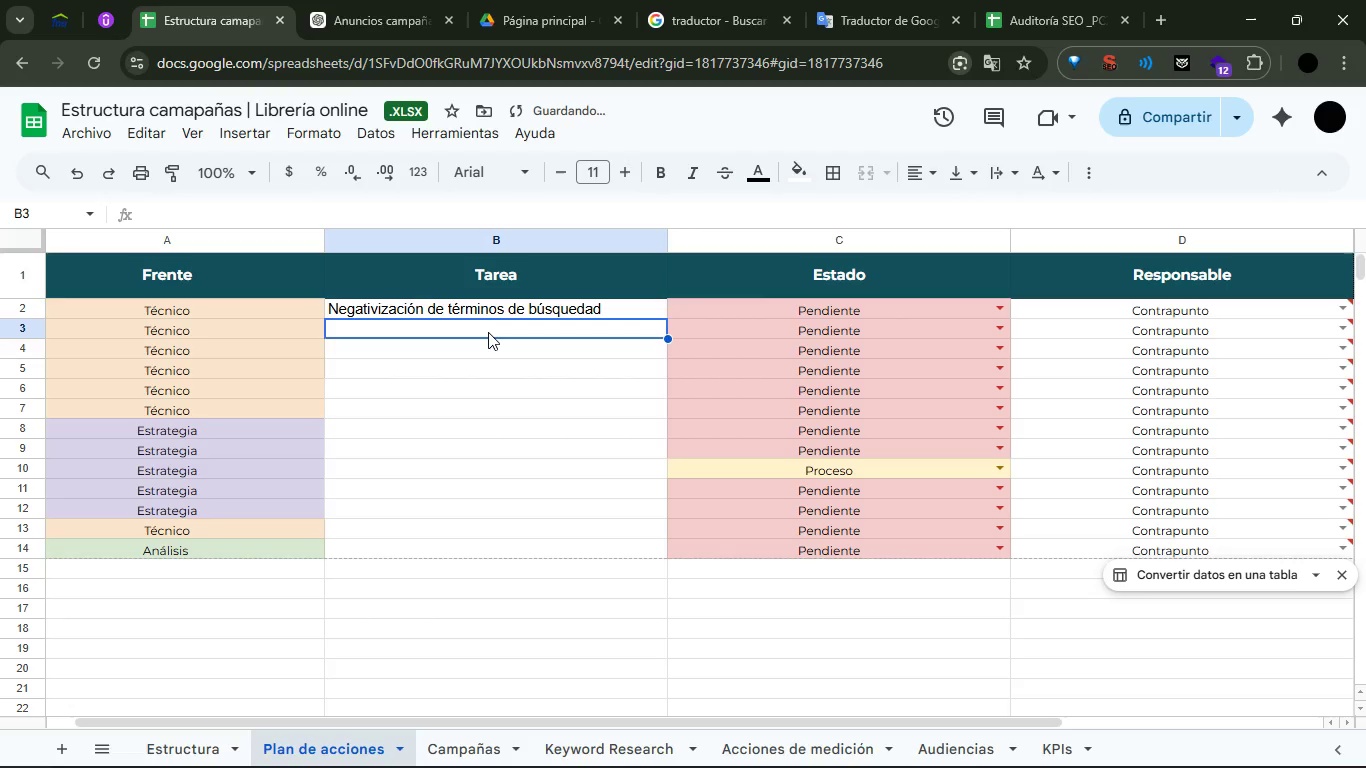 
double_click([488, 332])
 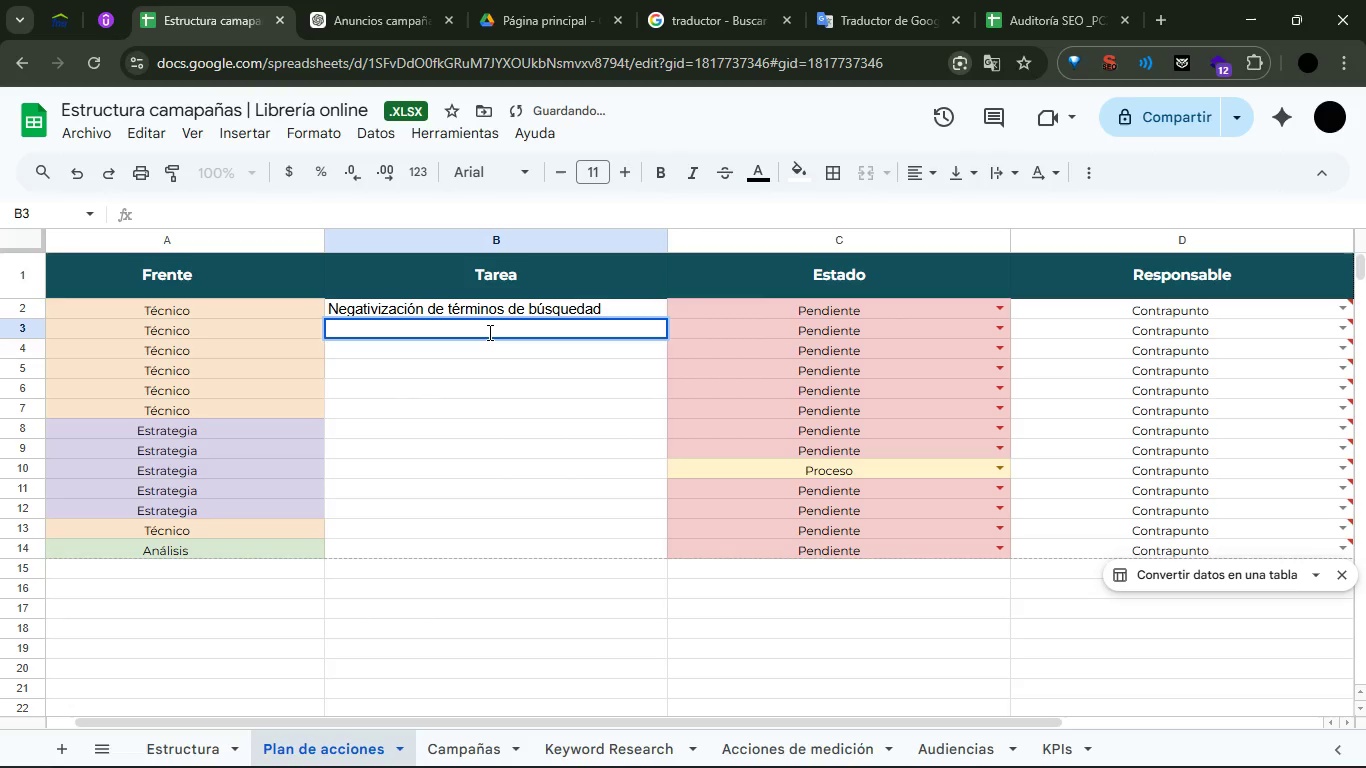 
type(Creacio)
key(Backspace)
type(;on de audiencias)
 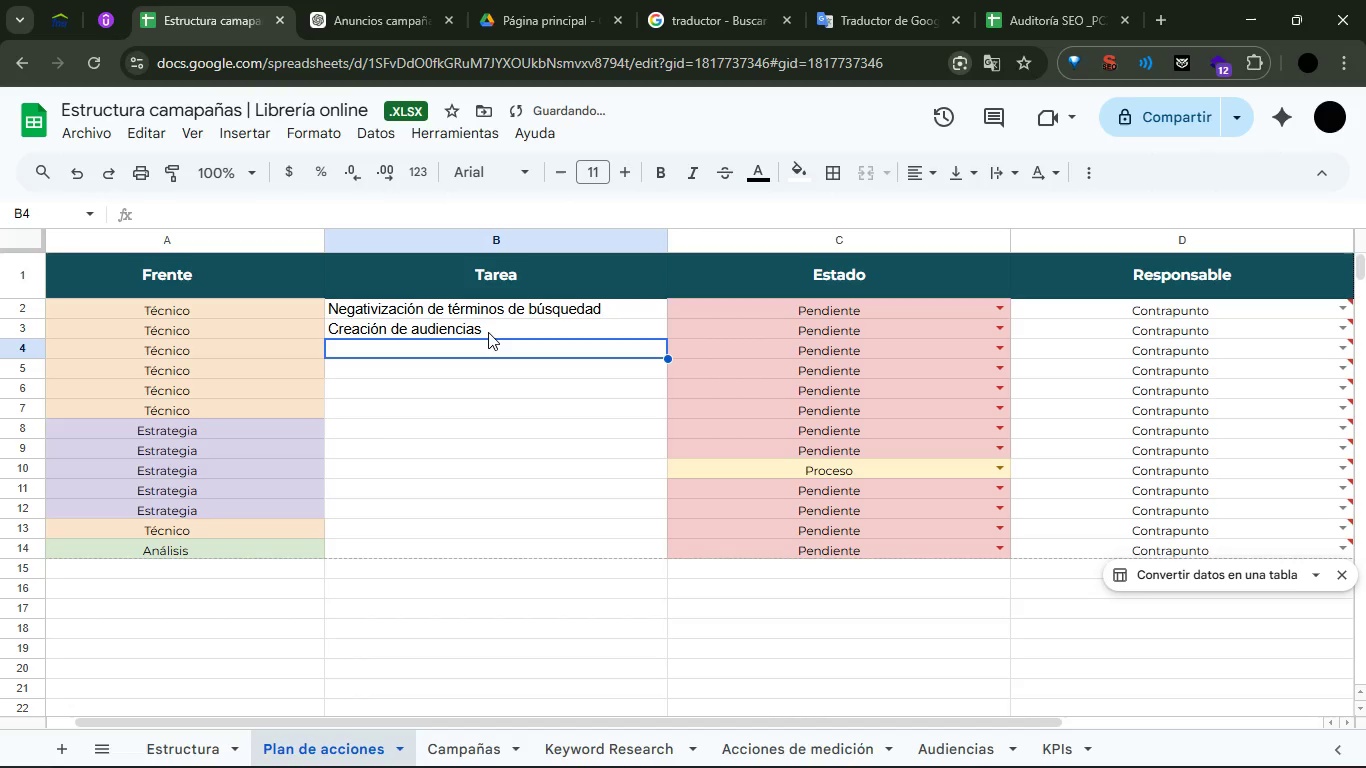 
key(Enter)
 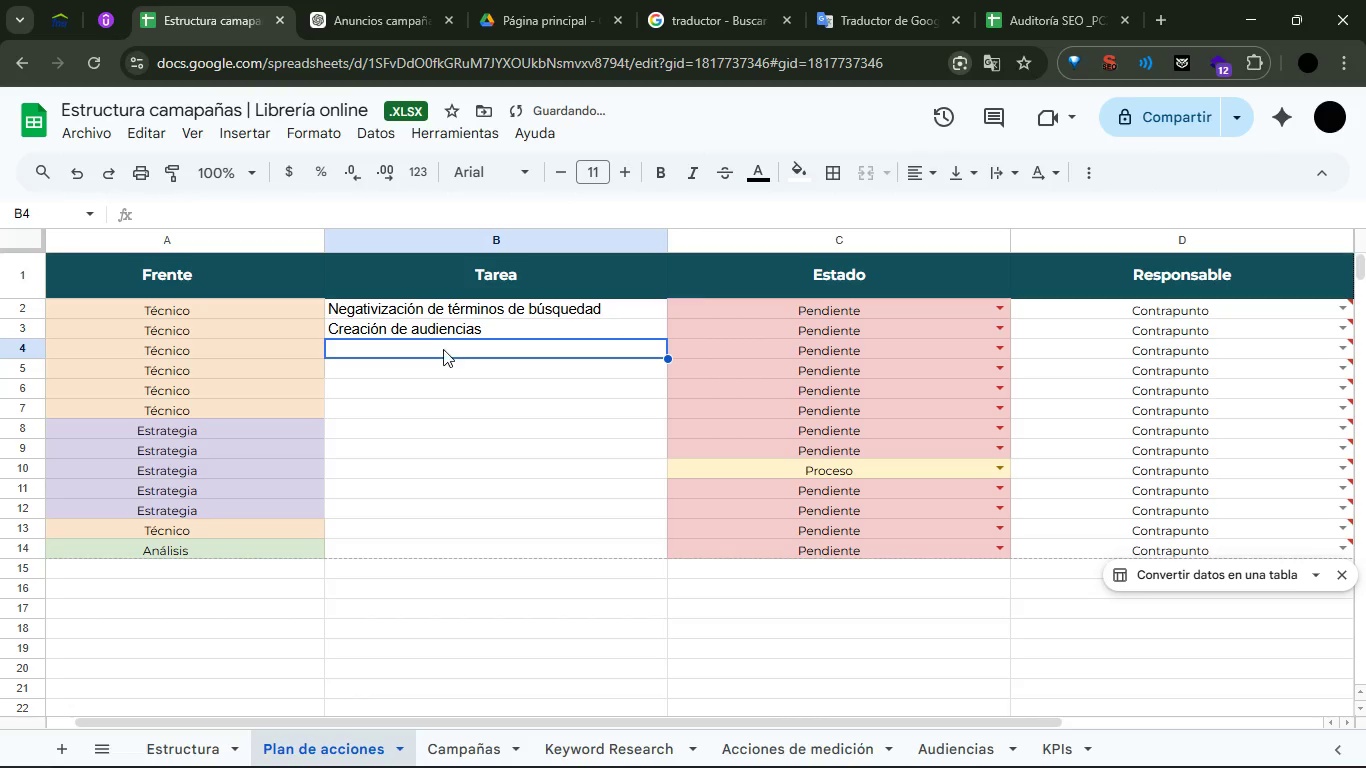 
double_click([443, 349])
 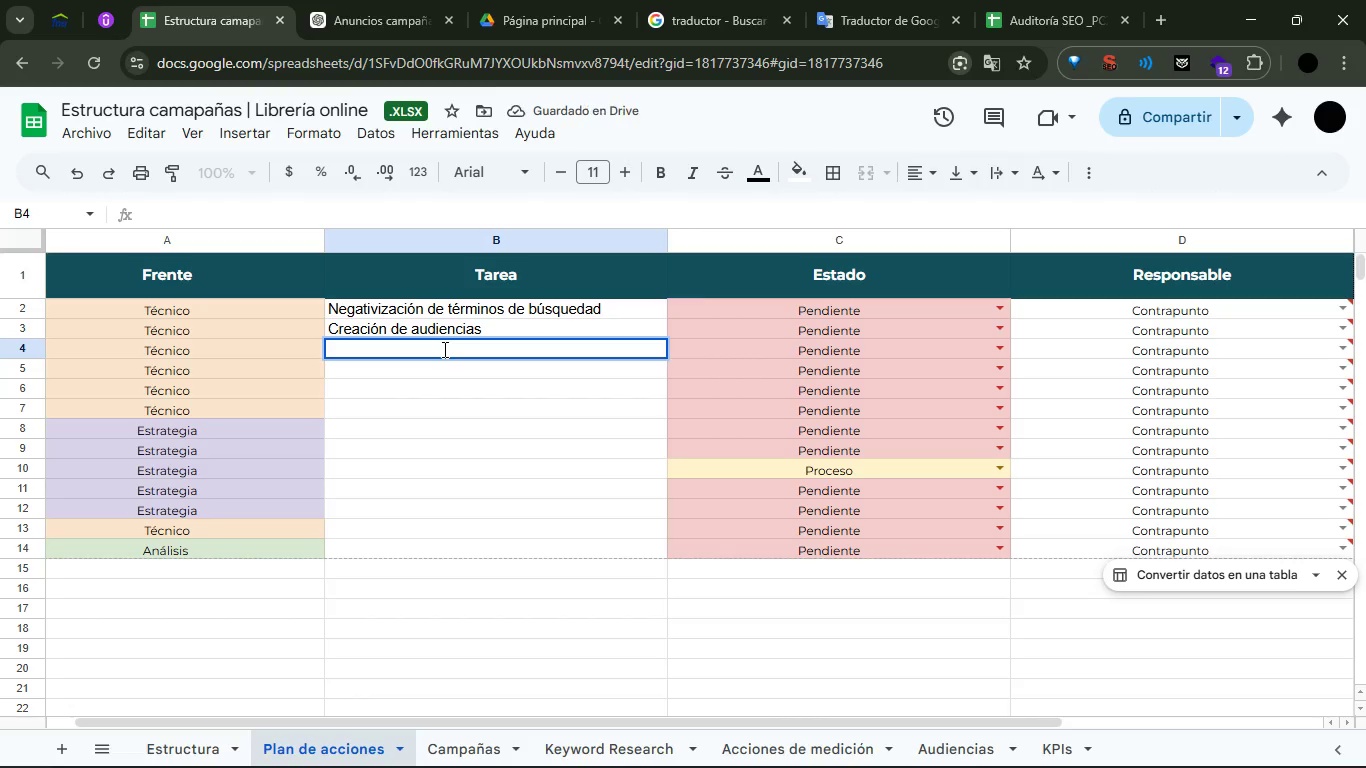 
key(CapsLock)
 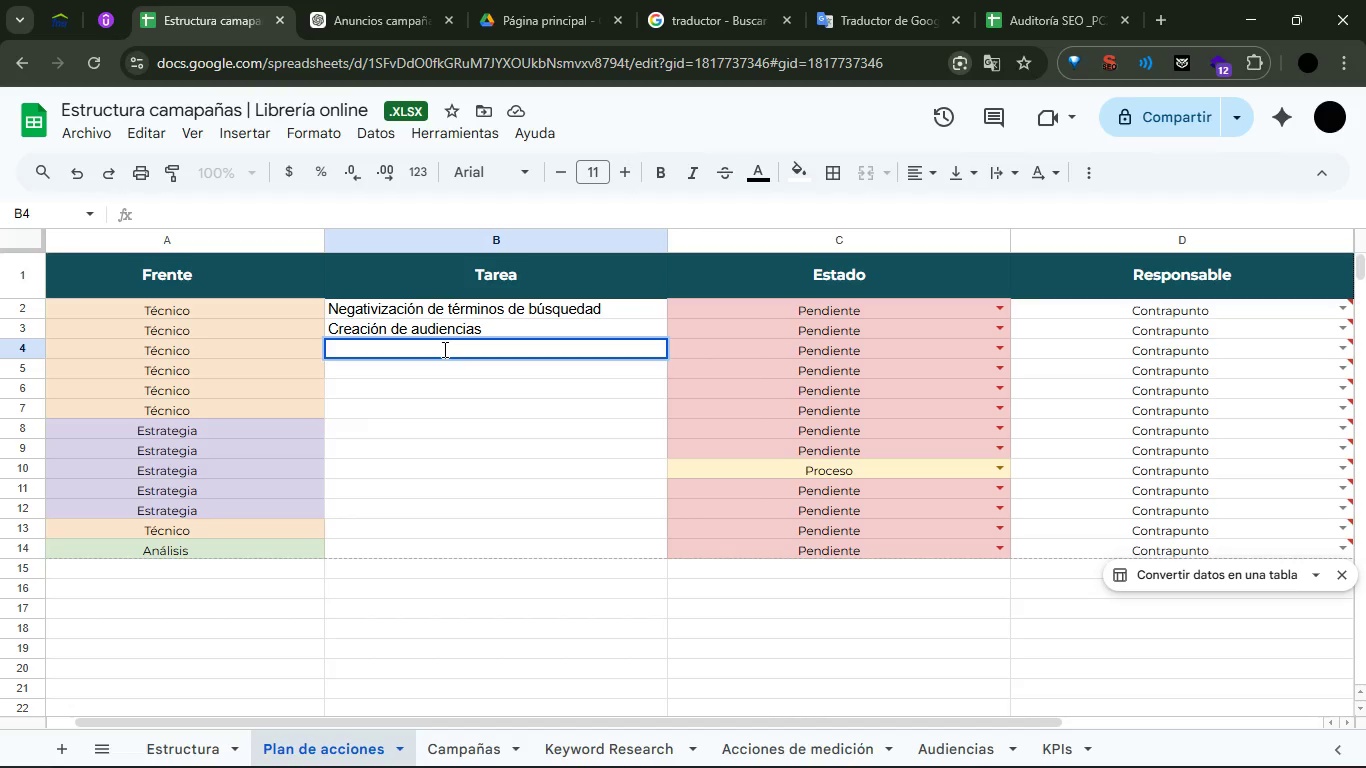 
wait(6.86)
 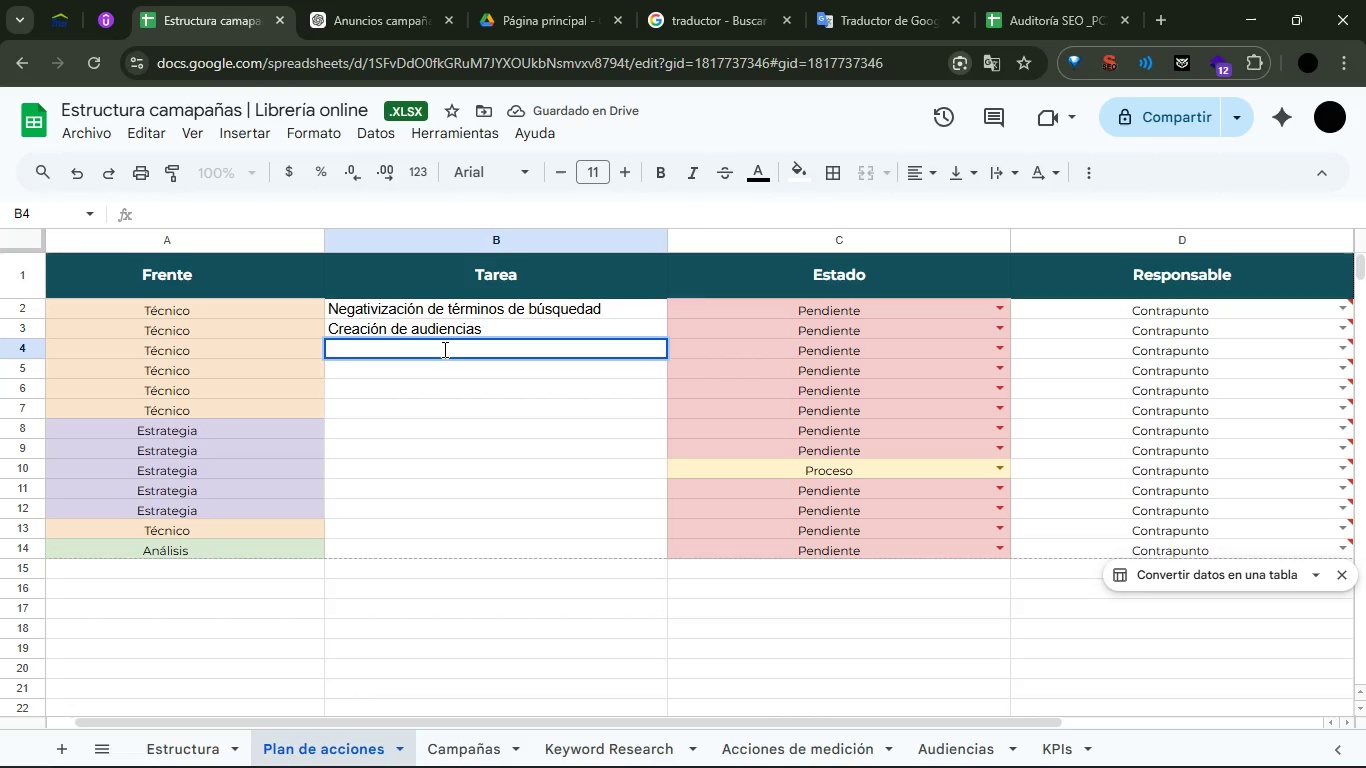 
type(Keyword Reserach )
key(Backspace)
key(Backspace)
key(Backspace)
key(Backspace)
key(Backspace)
type(arch )
 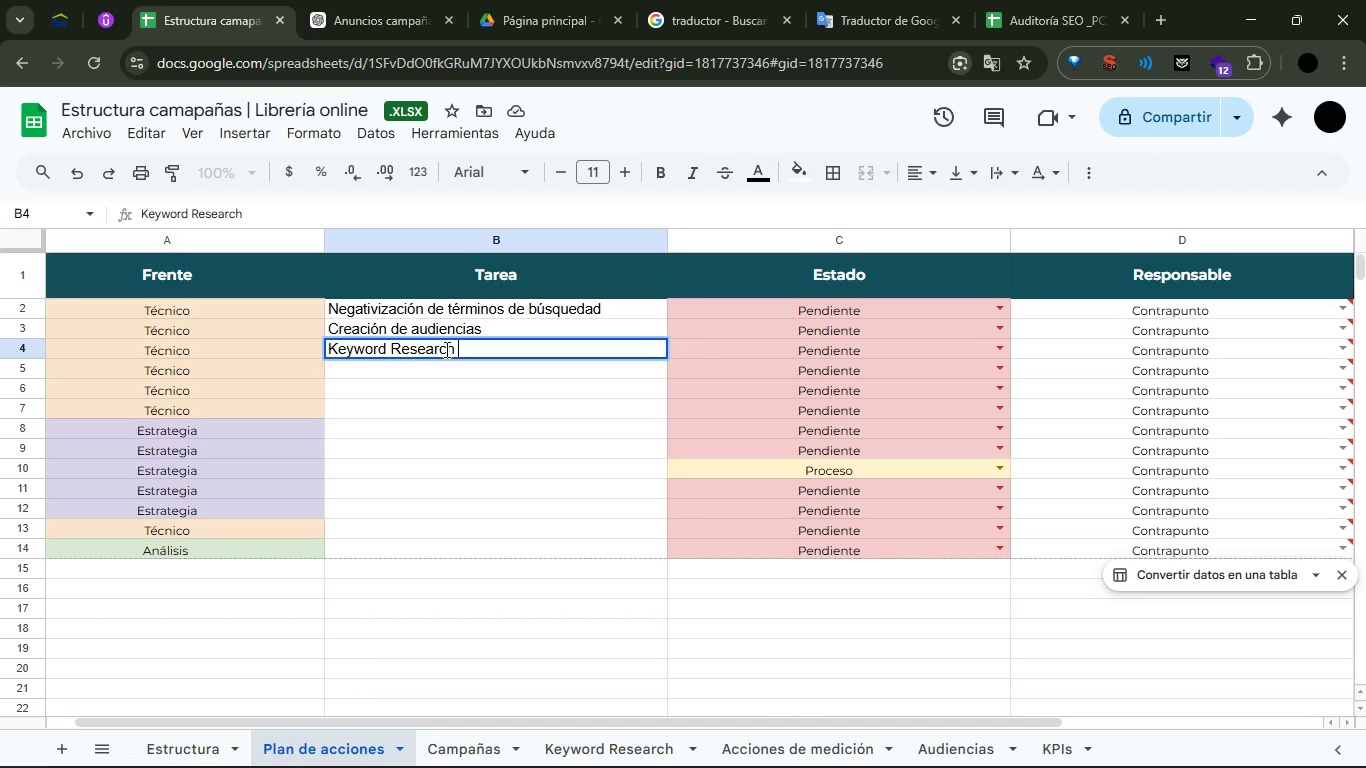 
key(Enter)
 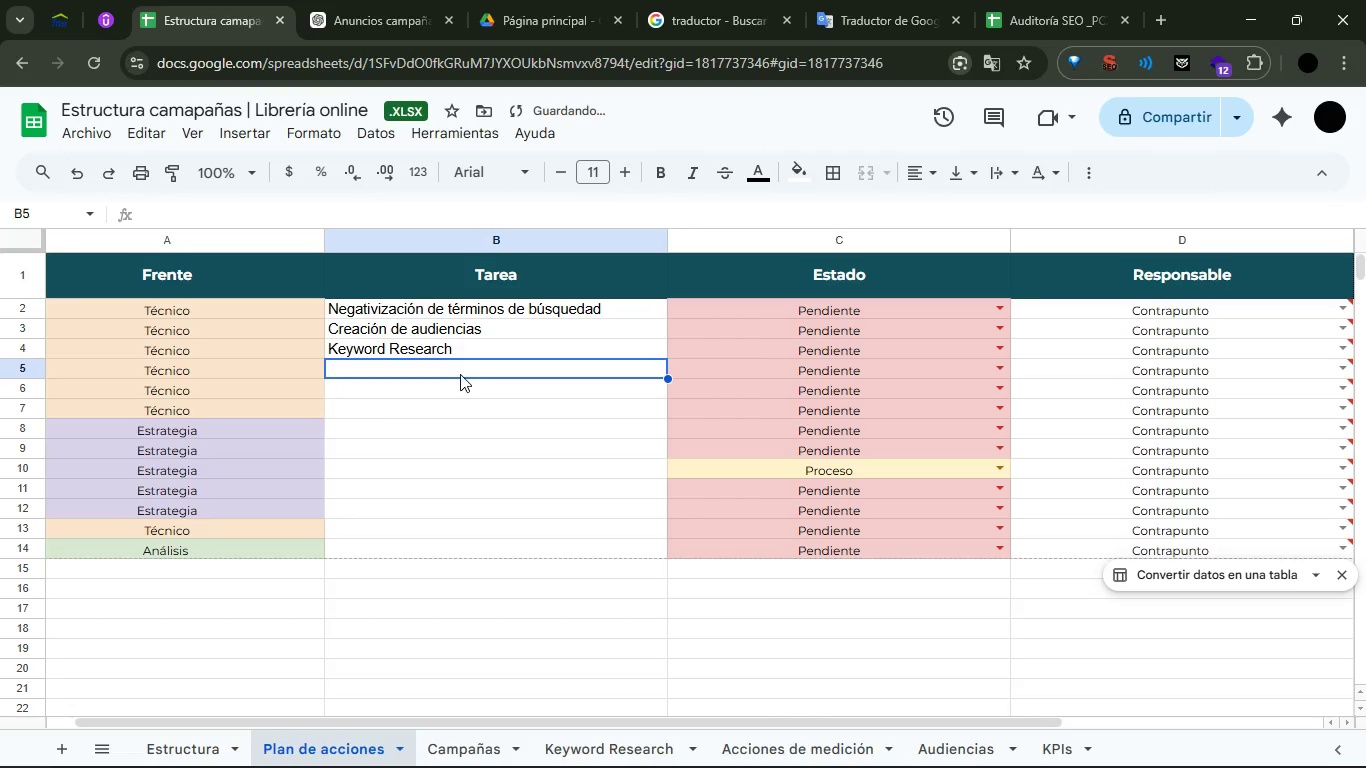 
double_click([456, 368])
 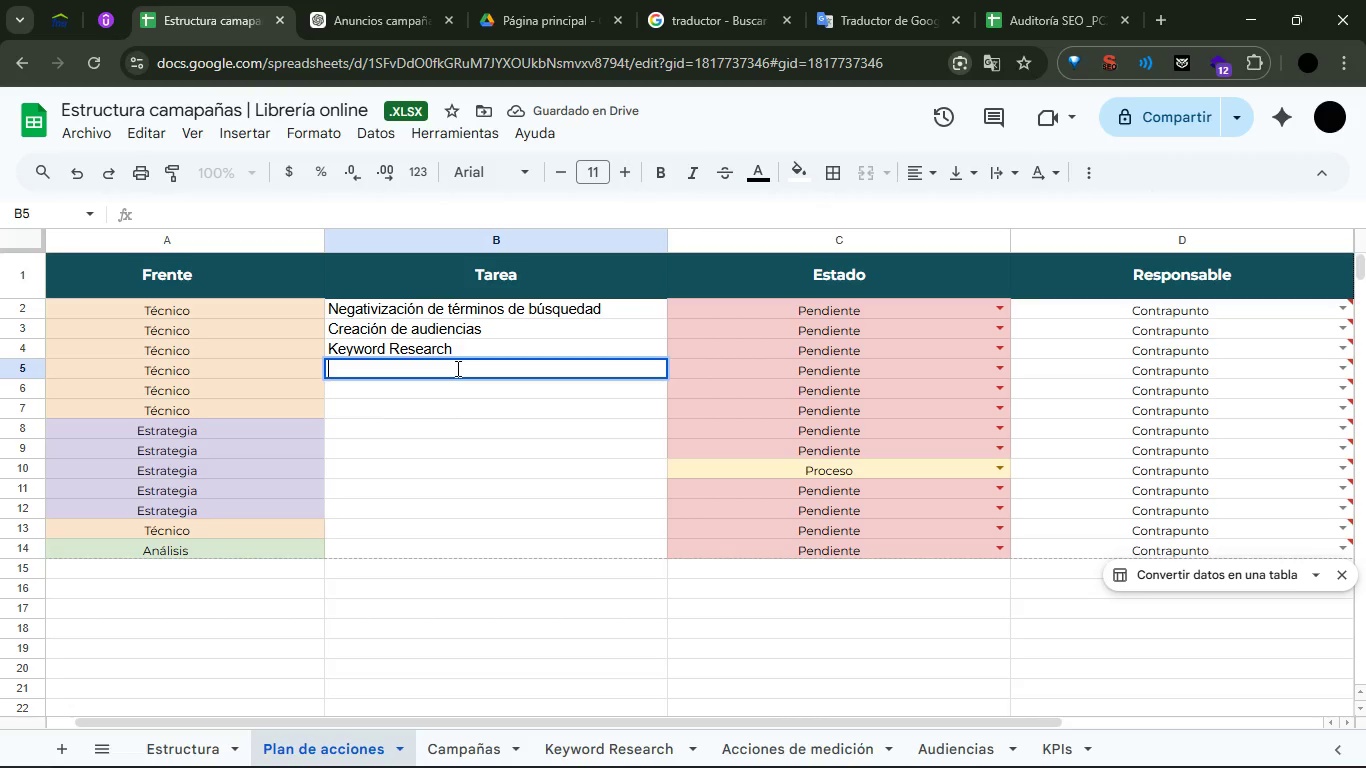 
type(Estructura de camapa)
key(Backspace)
key(Backspace)
key(Backspace)
type(pa`as)
 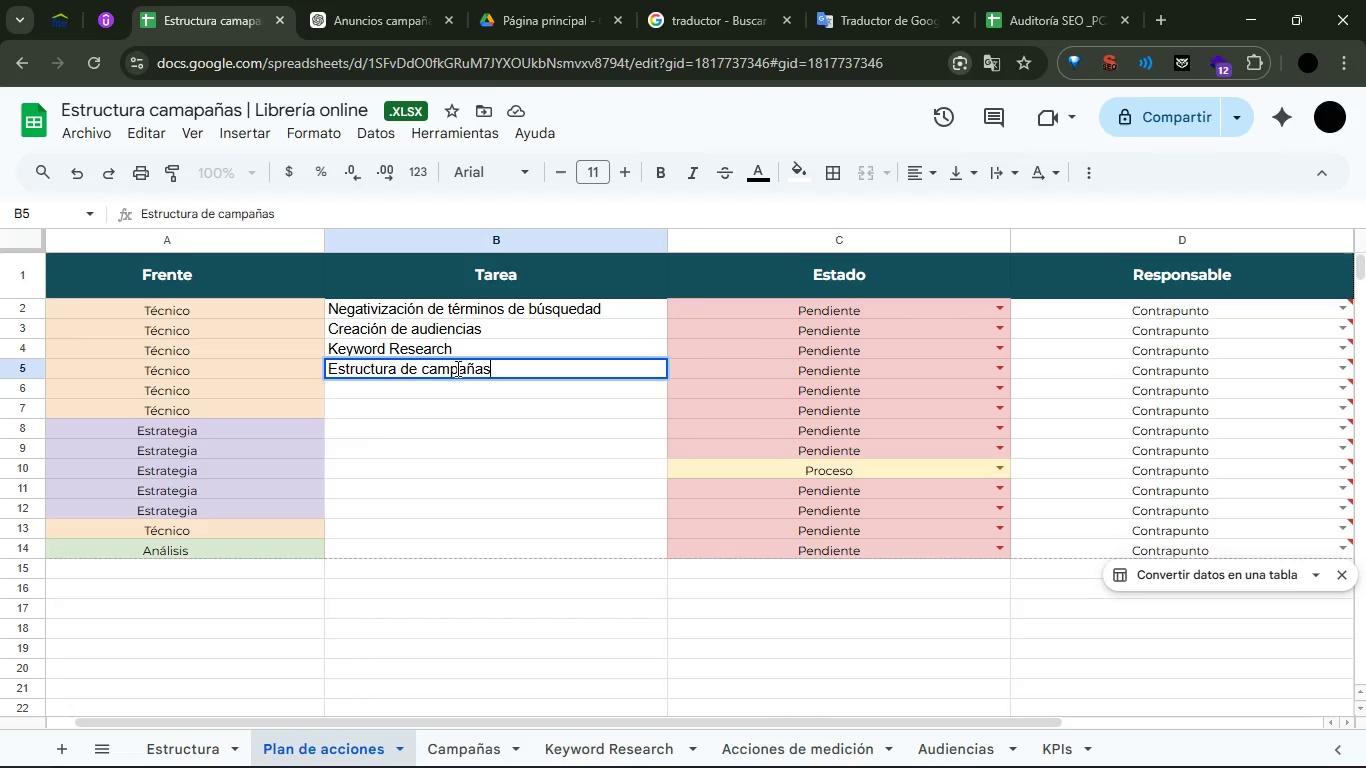 
key(Enter)
 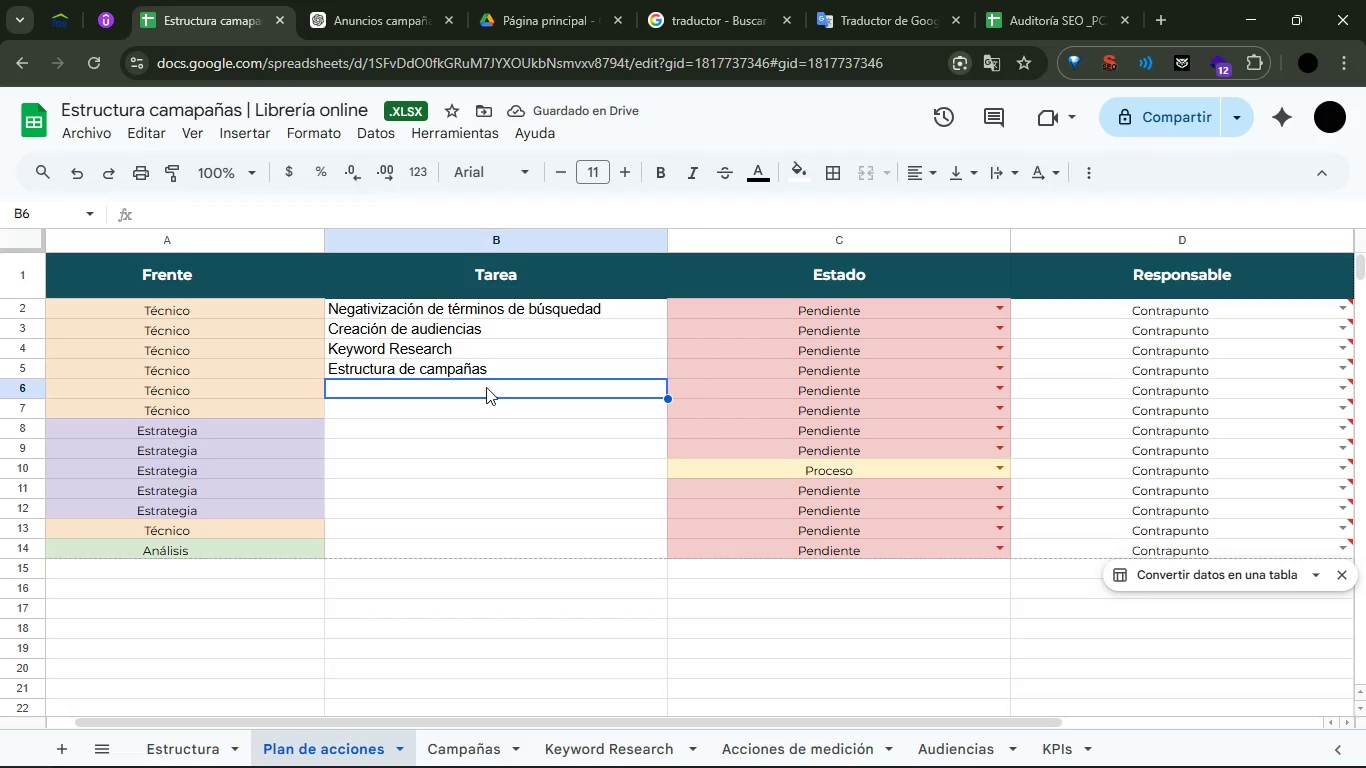 
double_click([485, 387])
 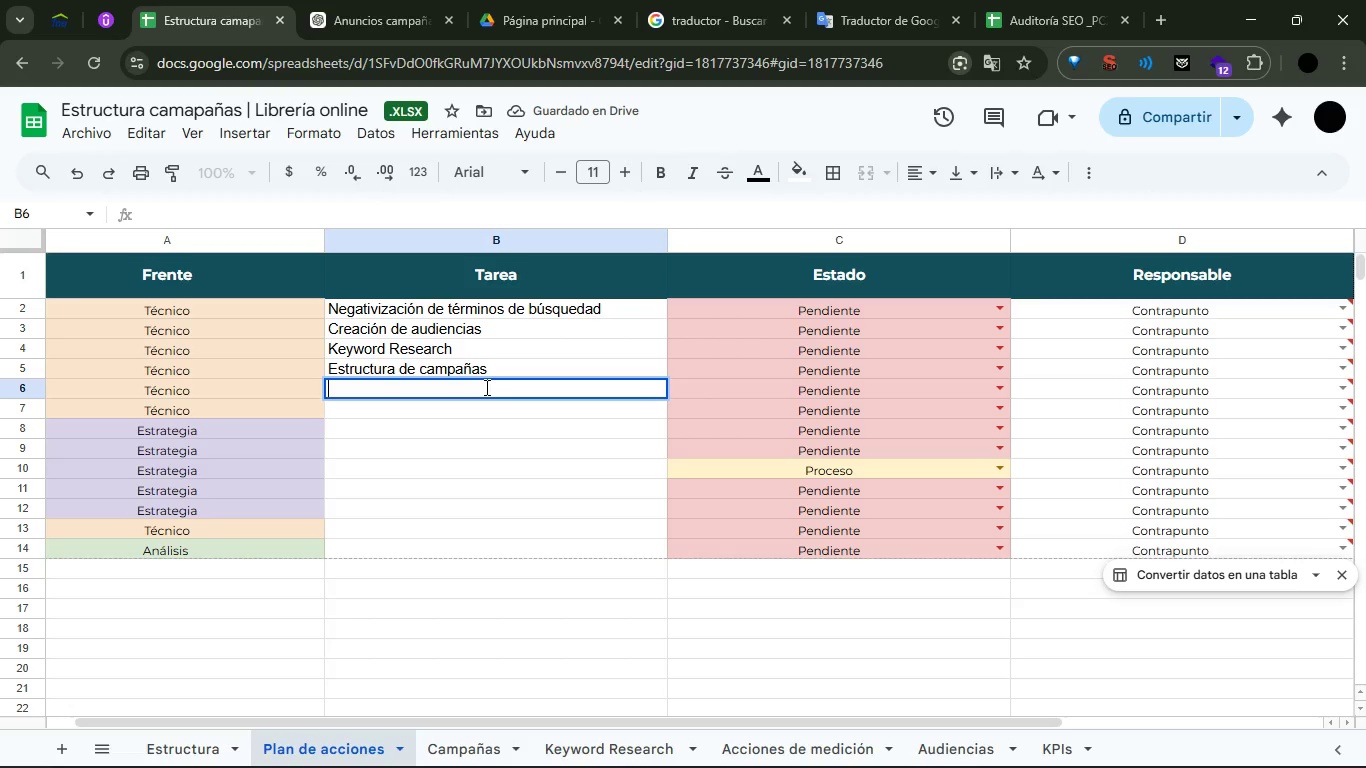 
type(Estrutura - )
key(Backspace)
key(Backspace)
type(de acciones de medici;on )
 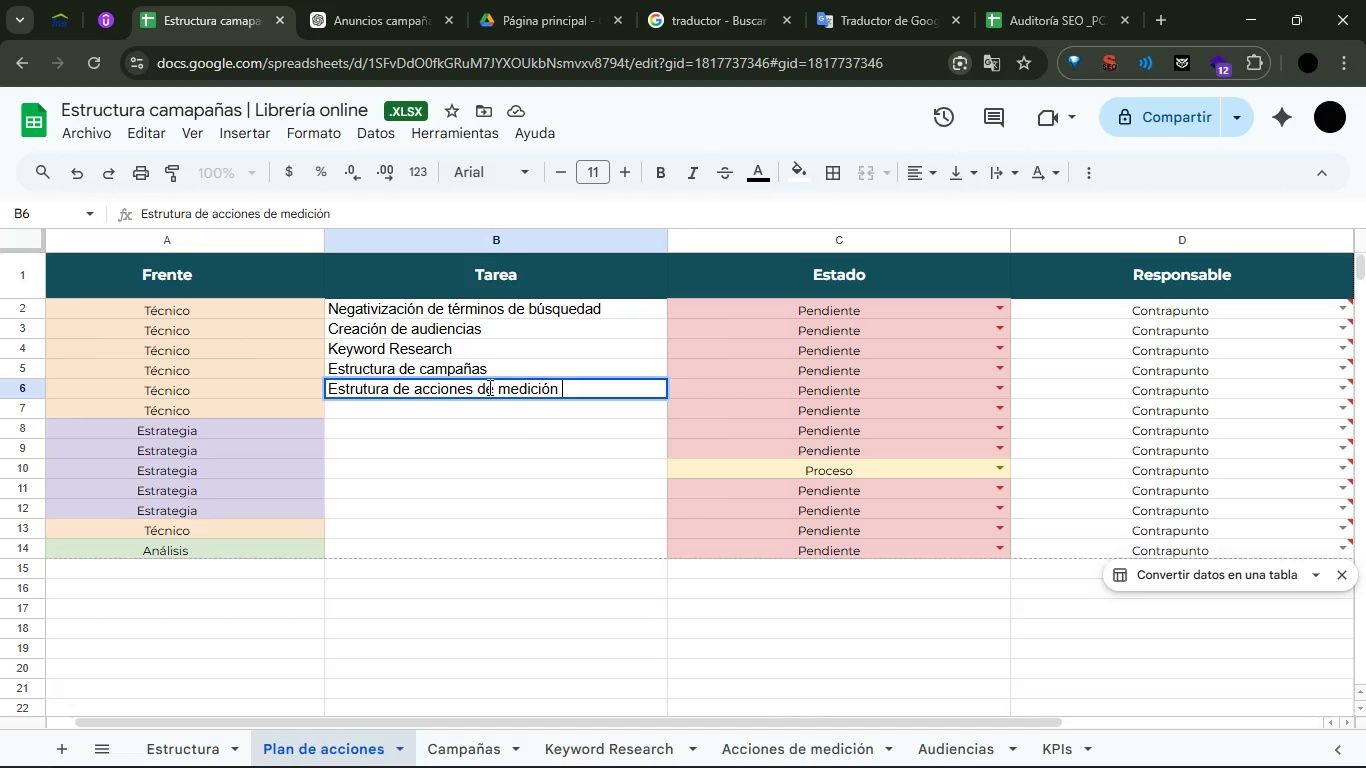 
left_click([535, 465])
 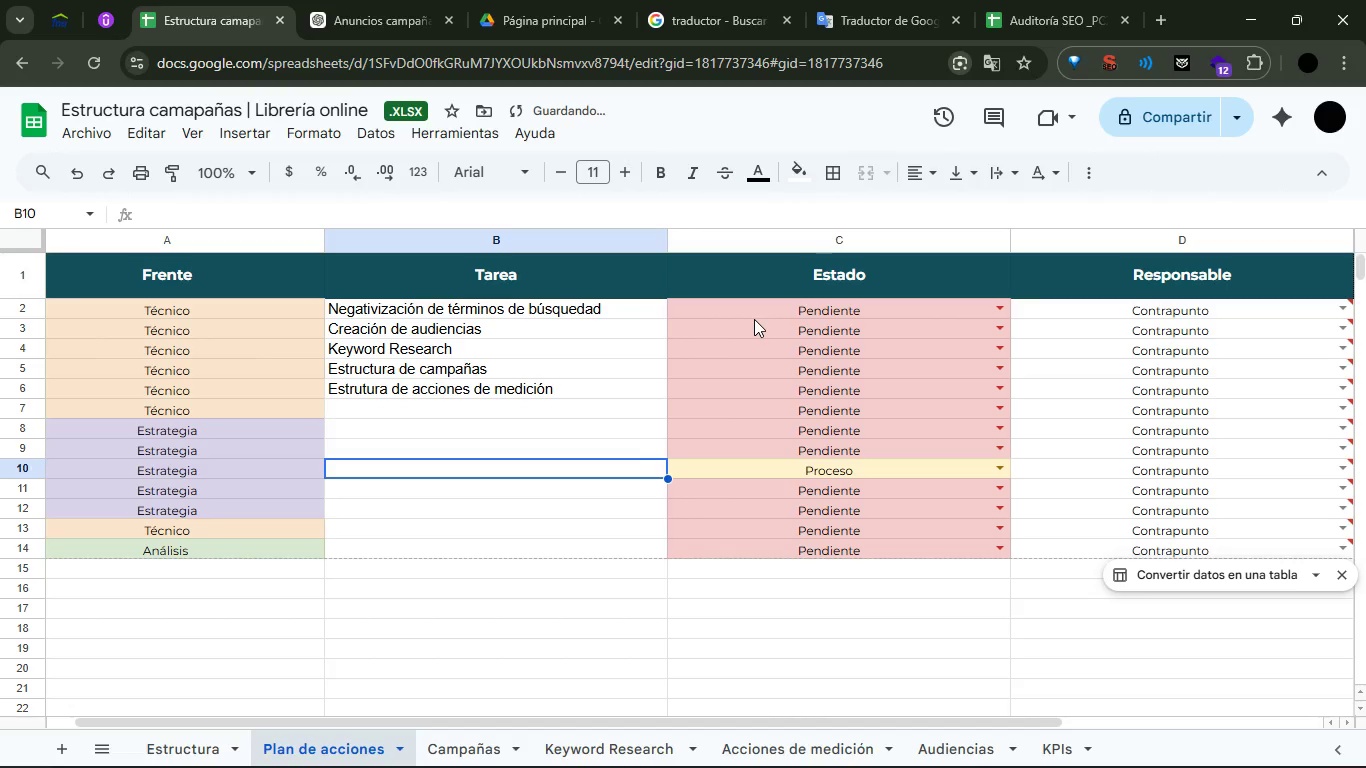 
double_click([740, 335])
 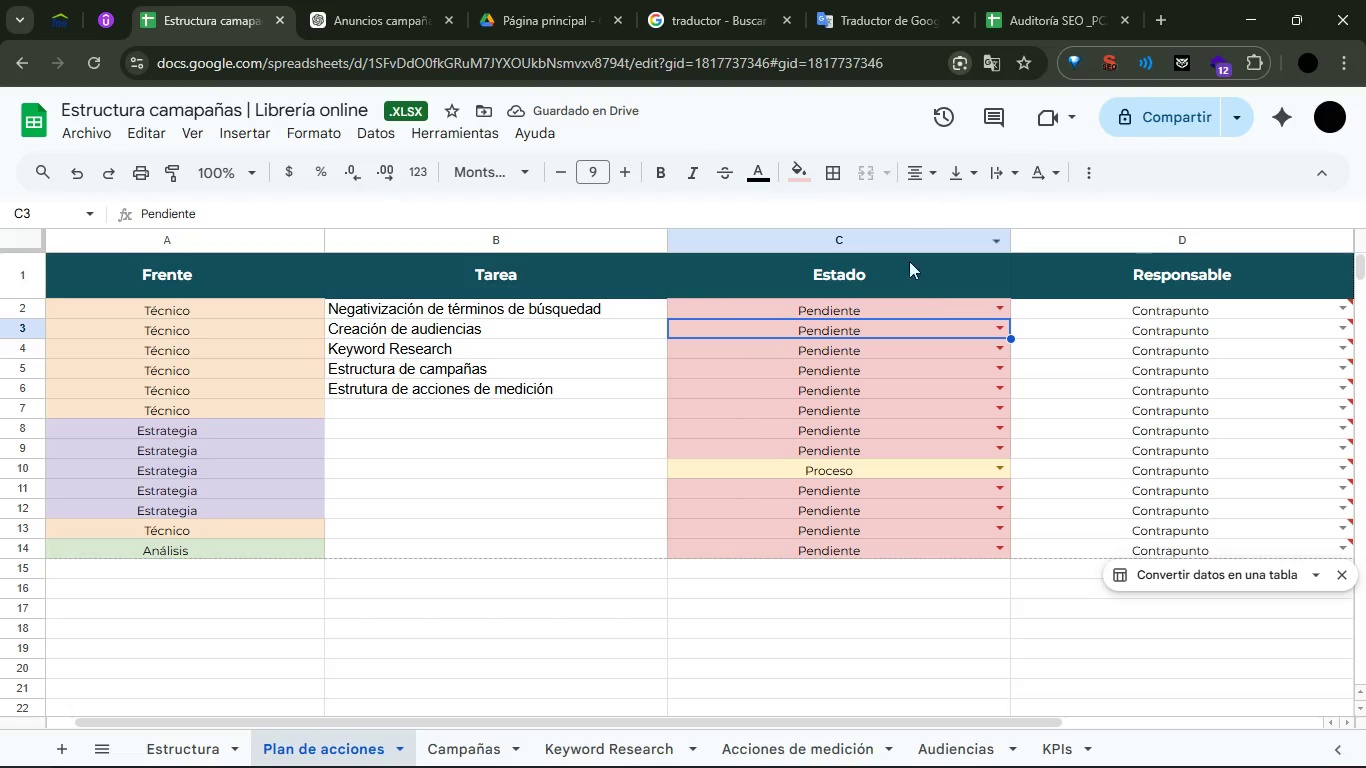 
left_click([995, 330])
 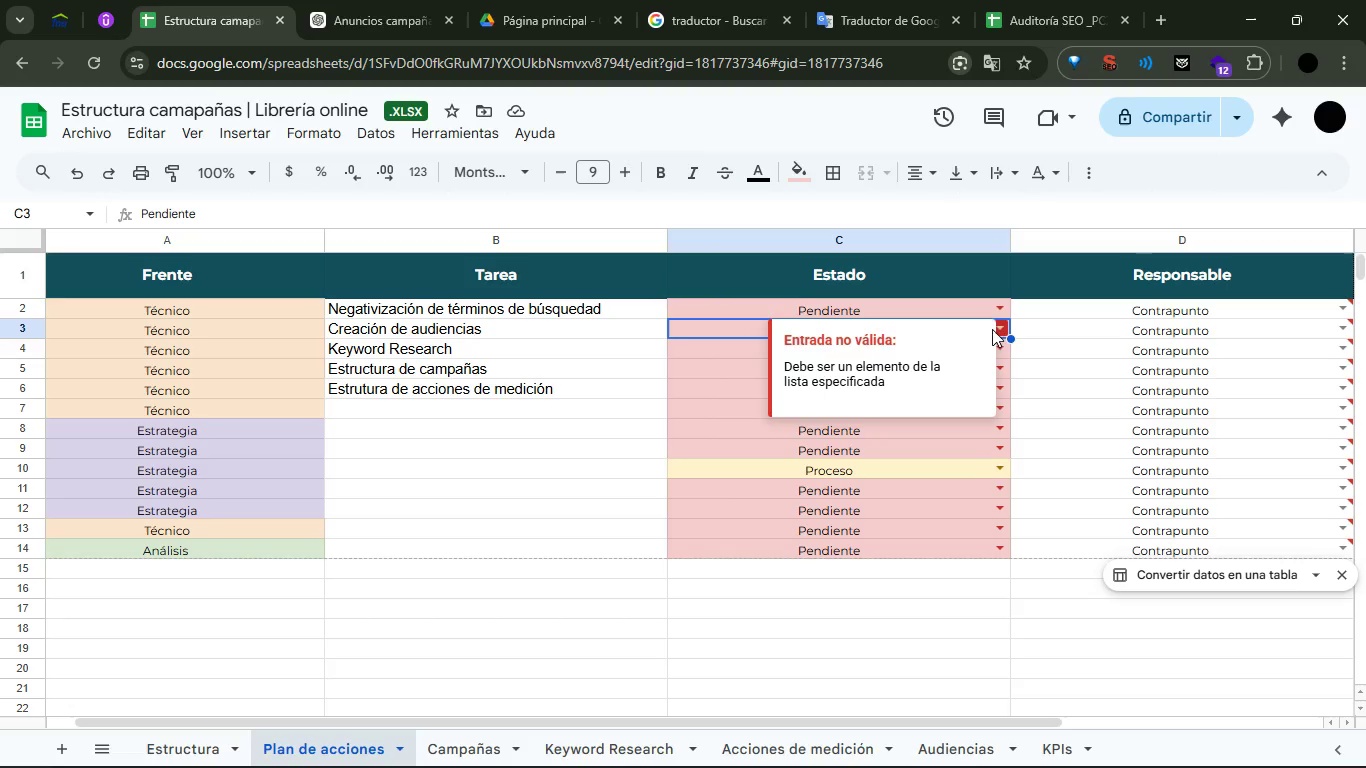 
left_click([997, 327])
 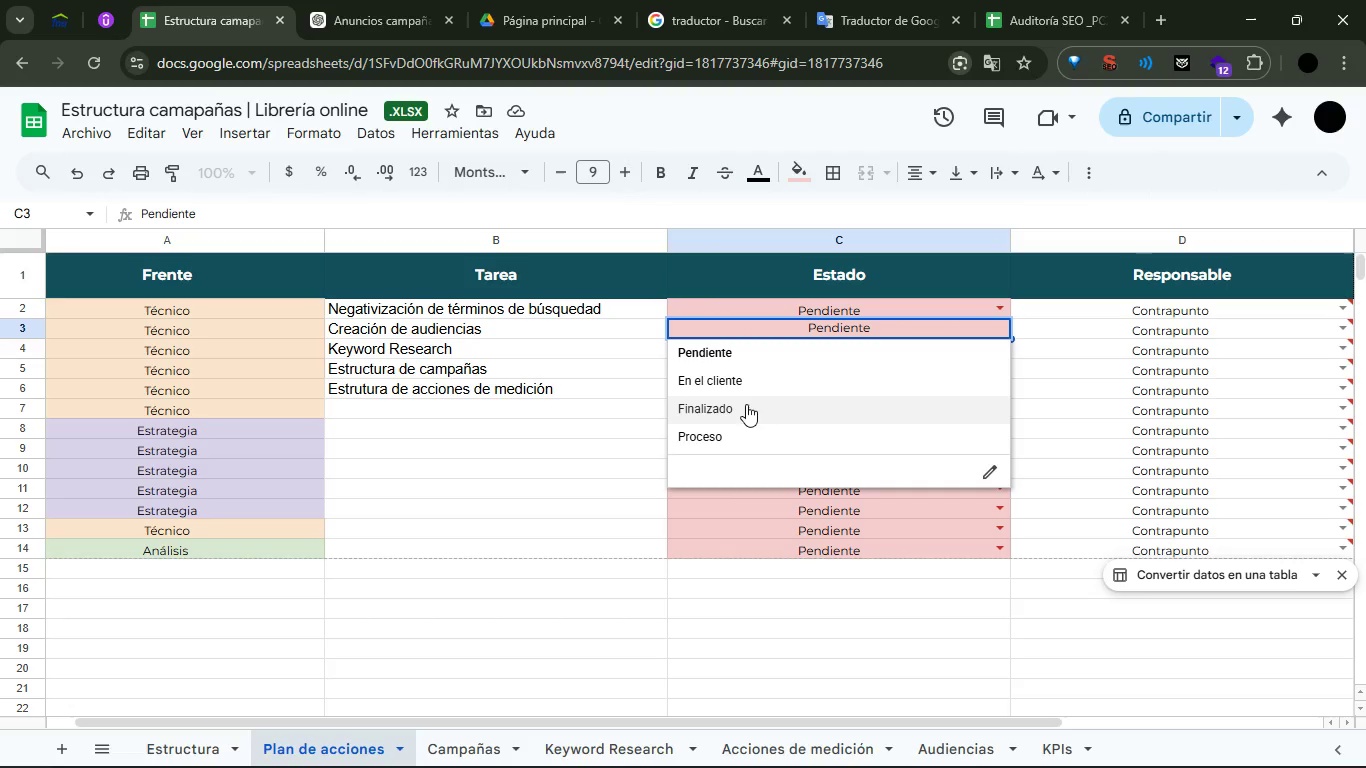 
left_click([741, 409])
 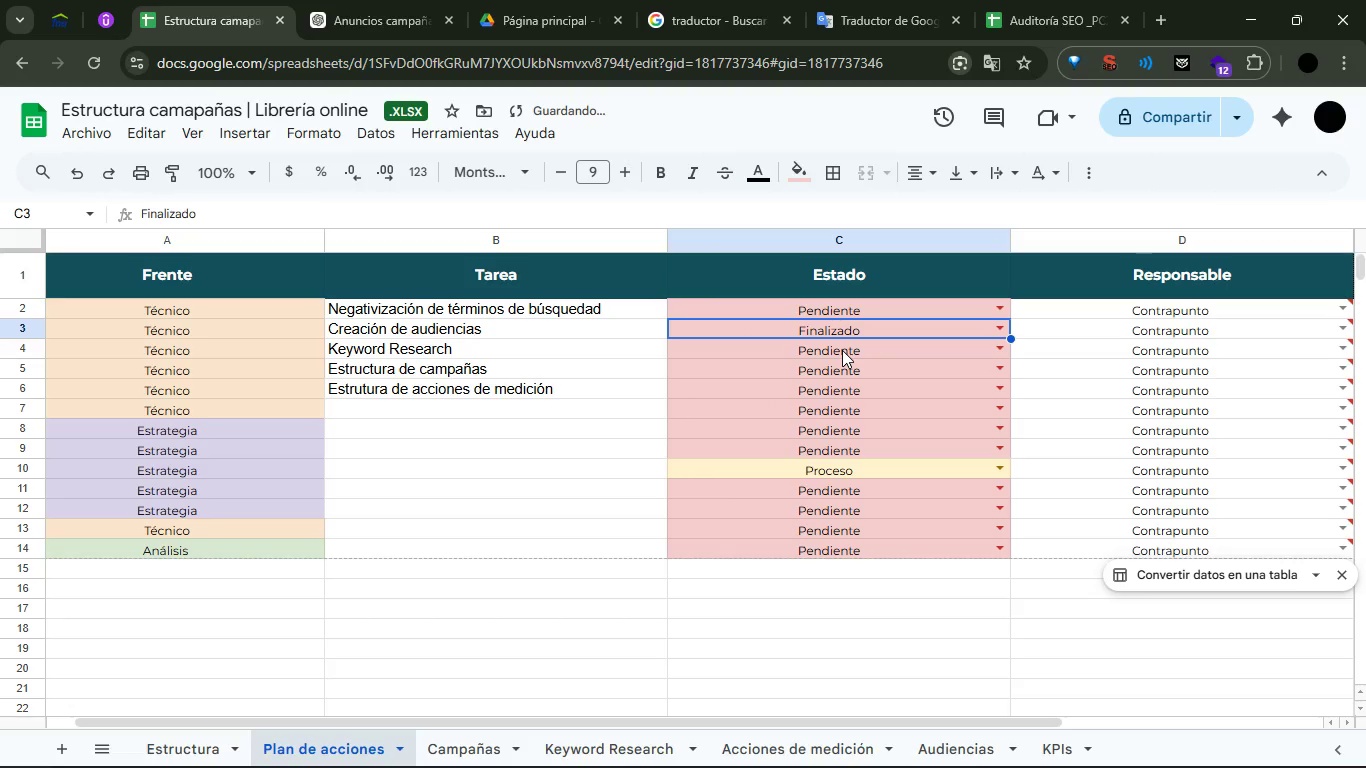 
left_click([842, 350])
 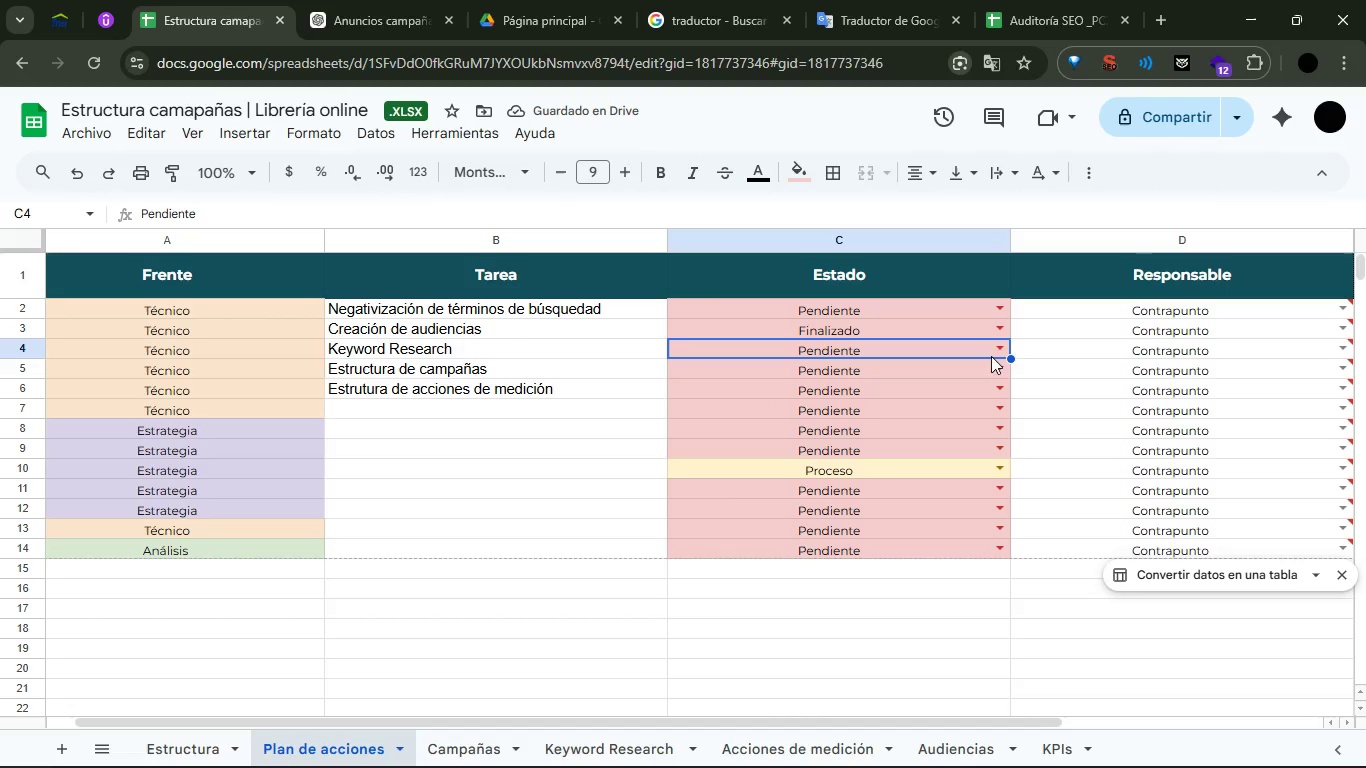 
left_click([1000, 355])
 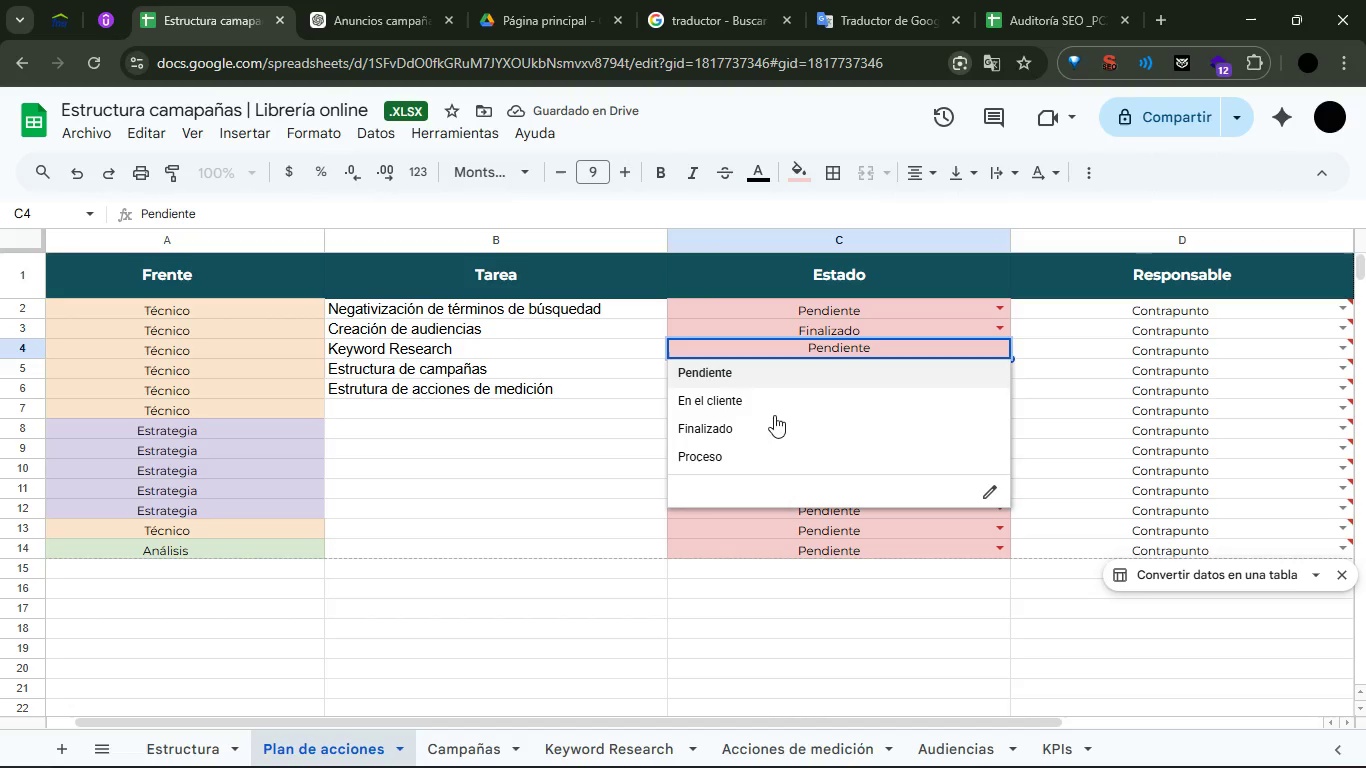 
left_click([763, 430])
 